 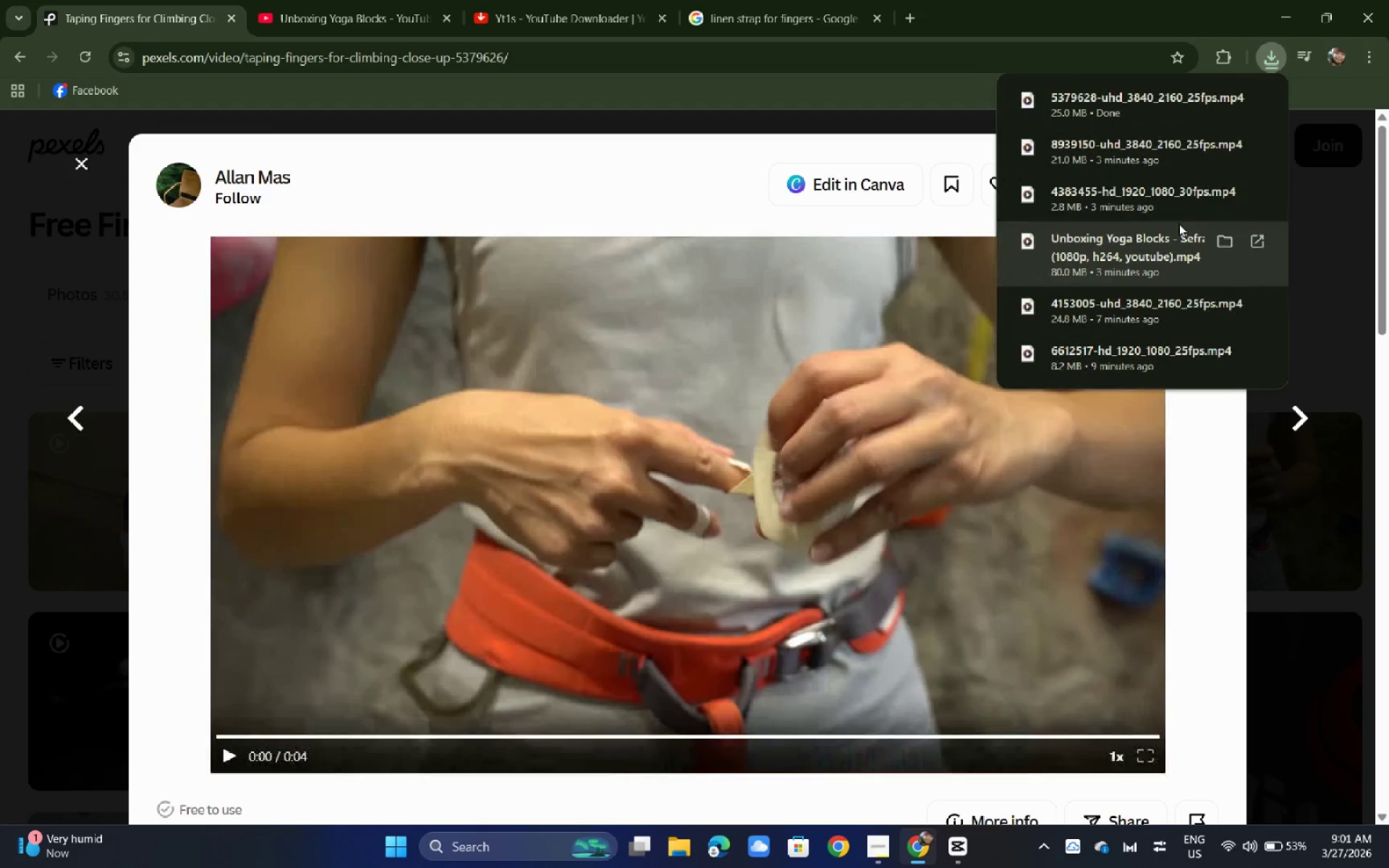 
left_click([824, 352])
 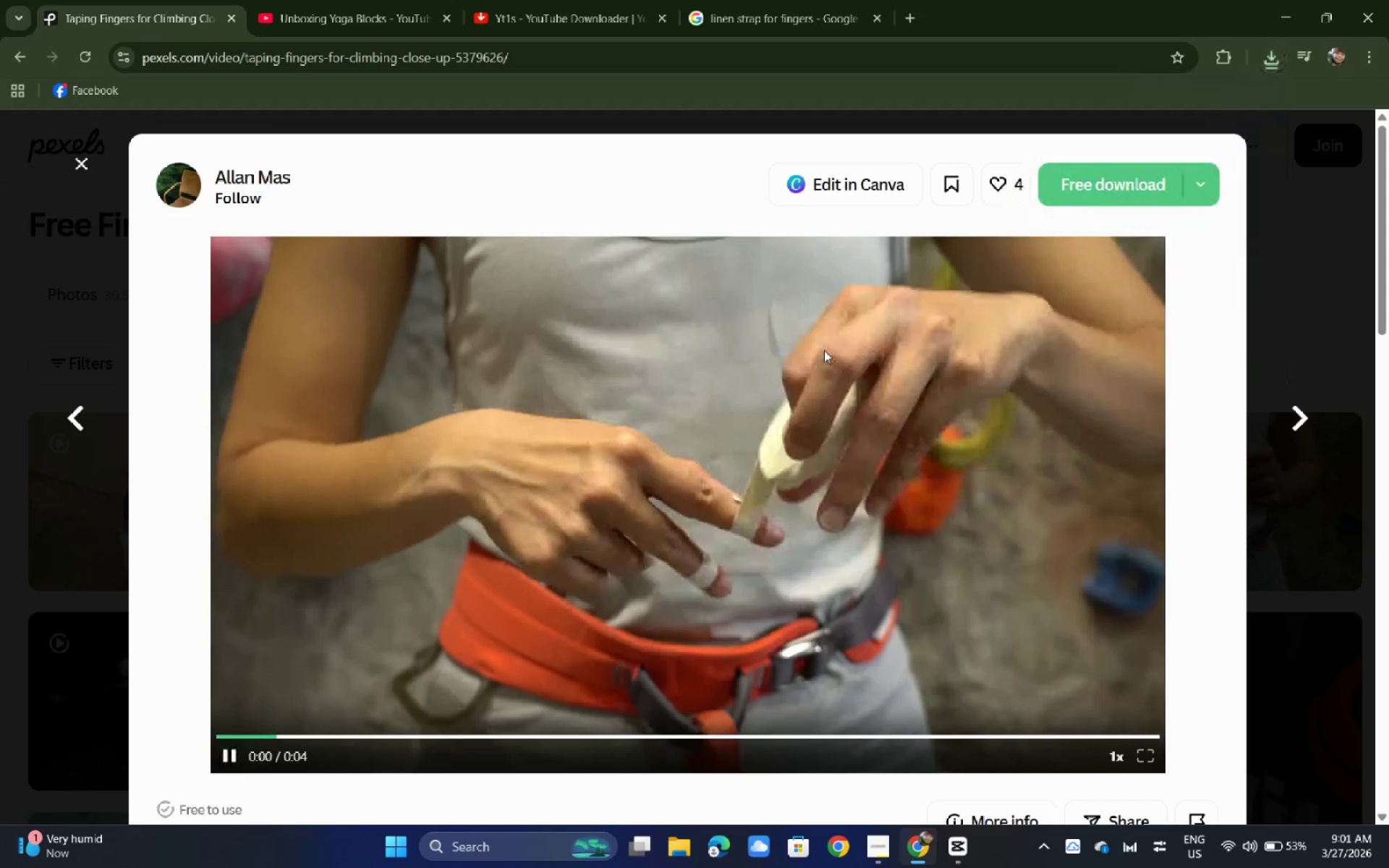 
left_click([824, 350])
 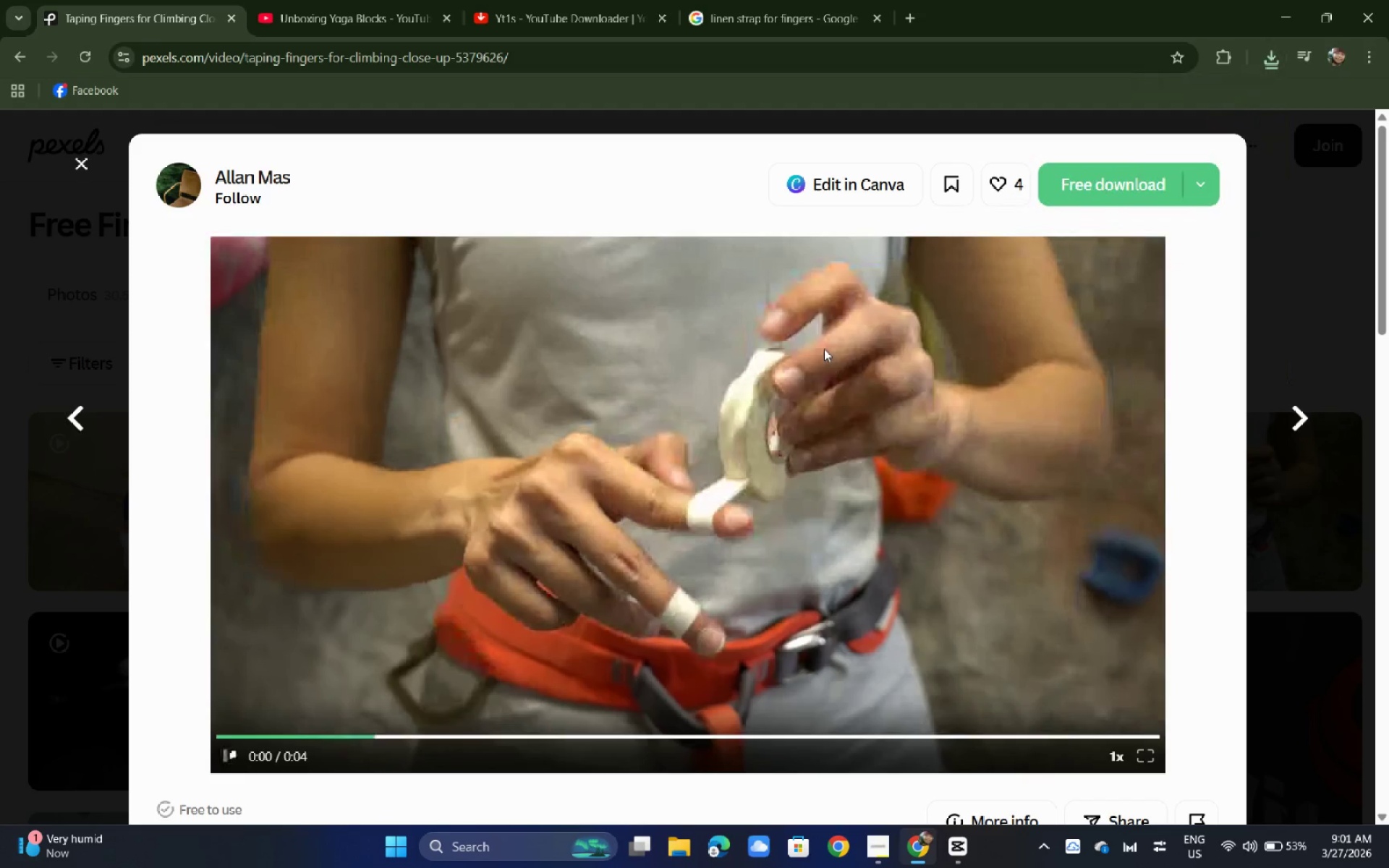 
key(Alt+AltLeft)
 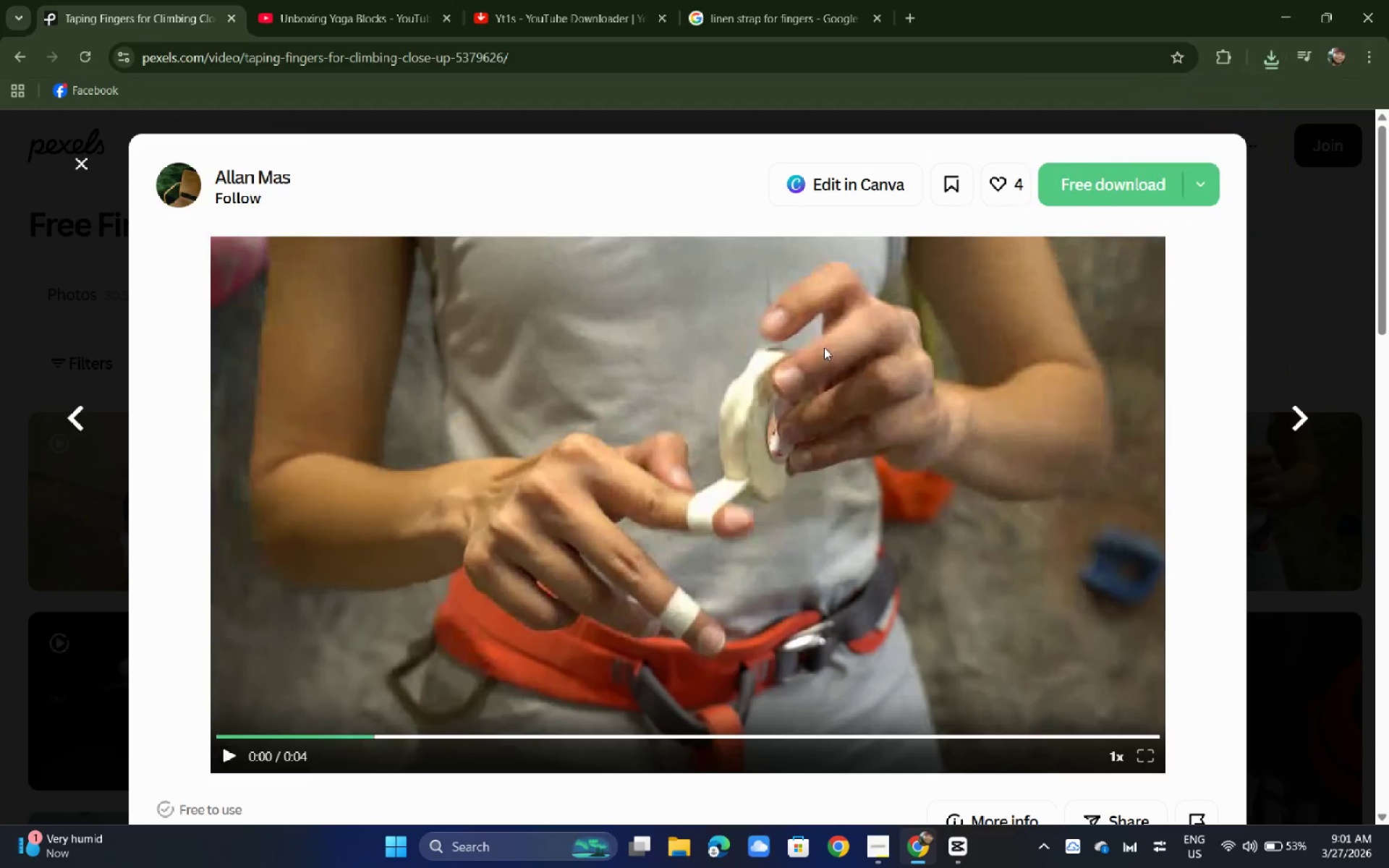 
key(Alt+Tab)
 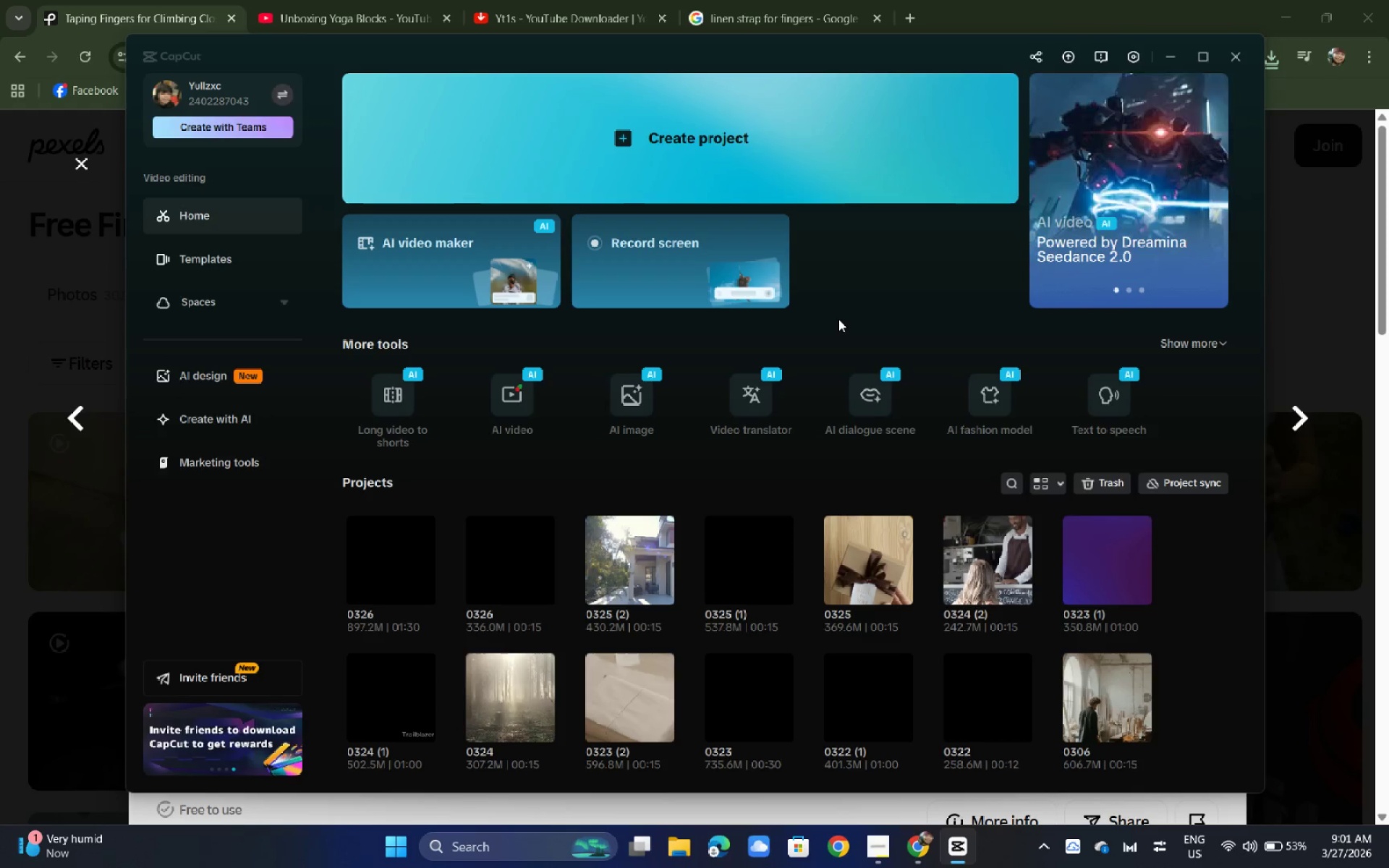 
wait(9.09)
 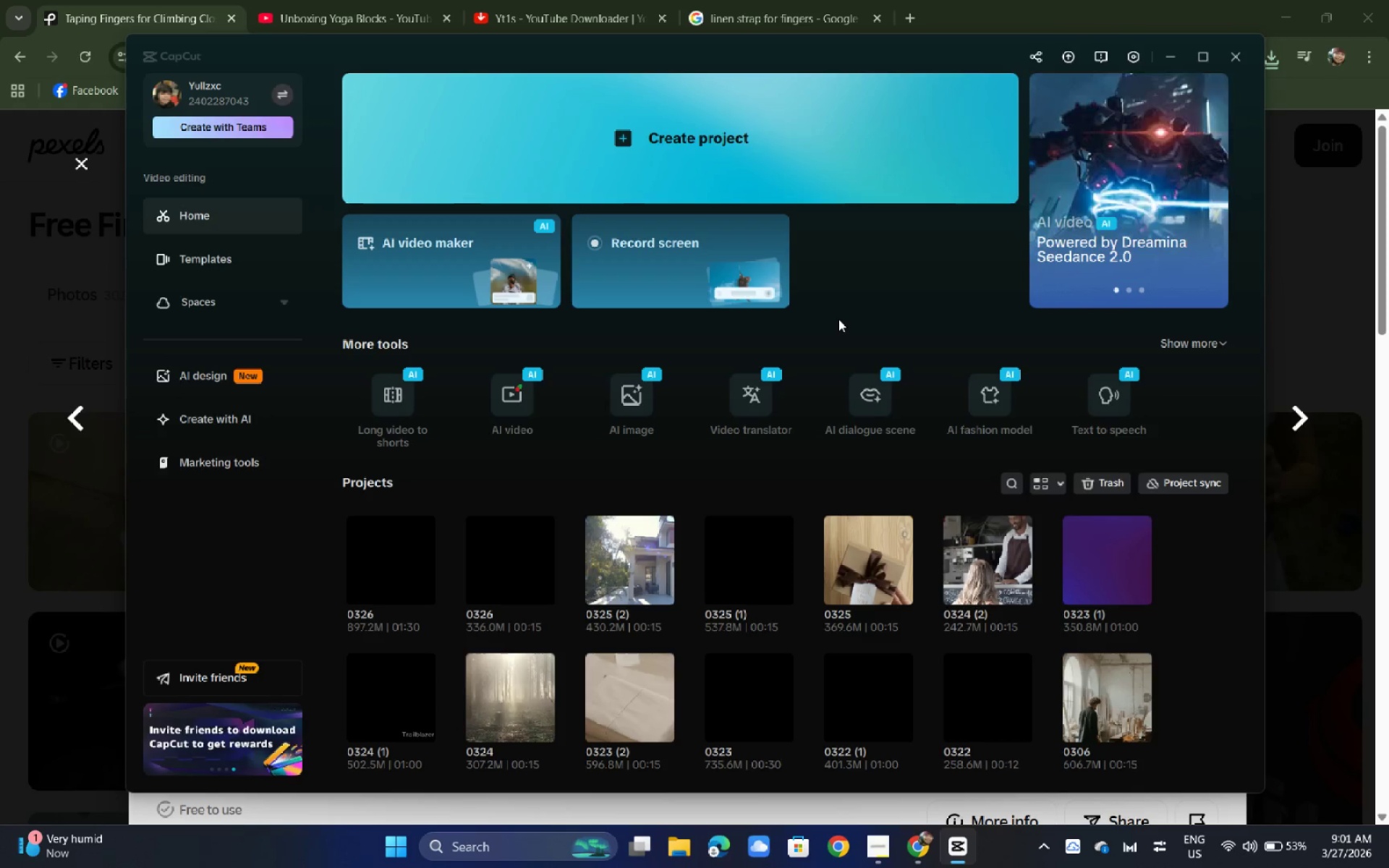 
key(Alt+AltLeft)
 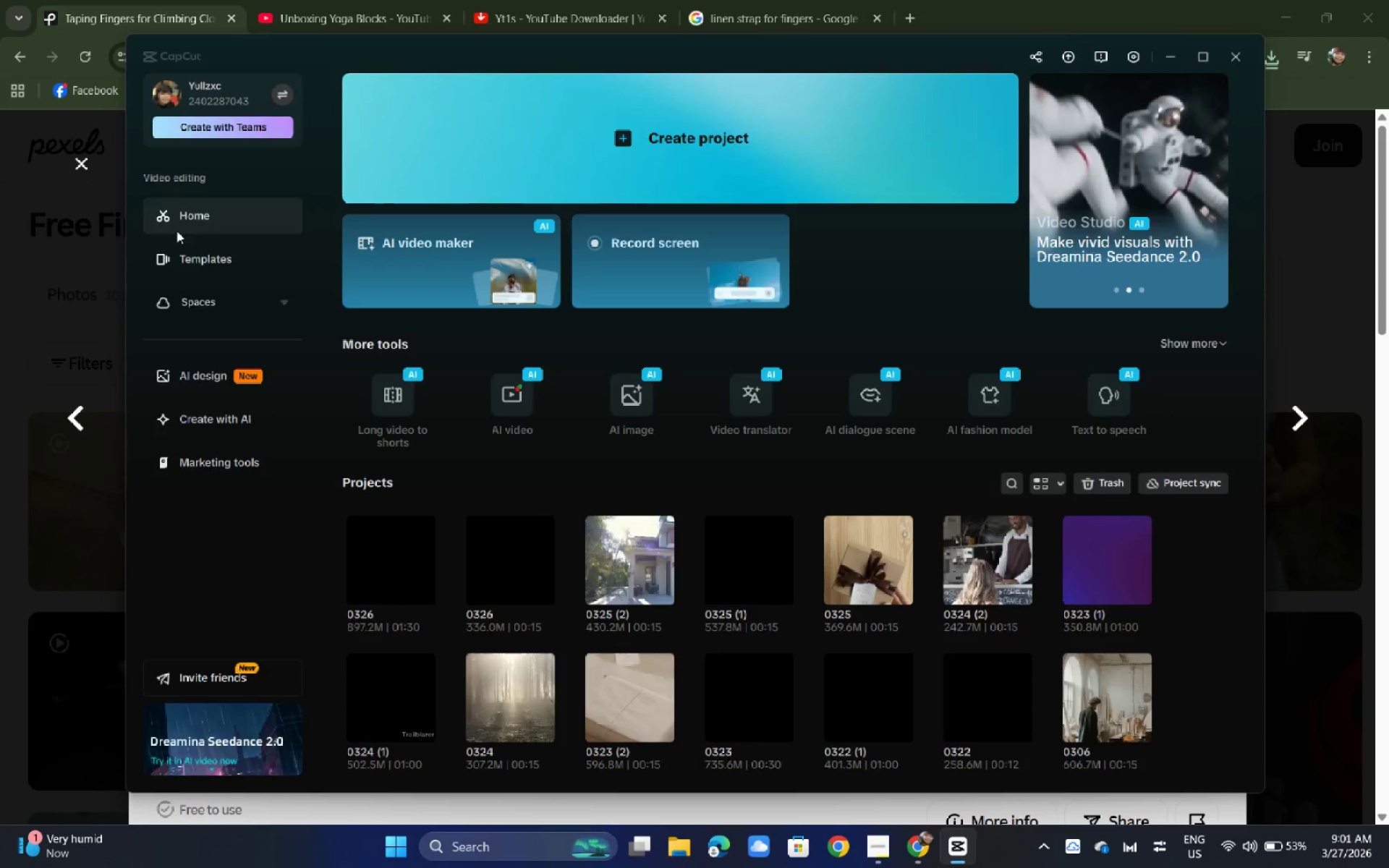 
key(Alt+Tab)
 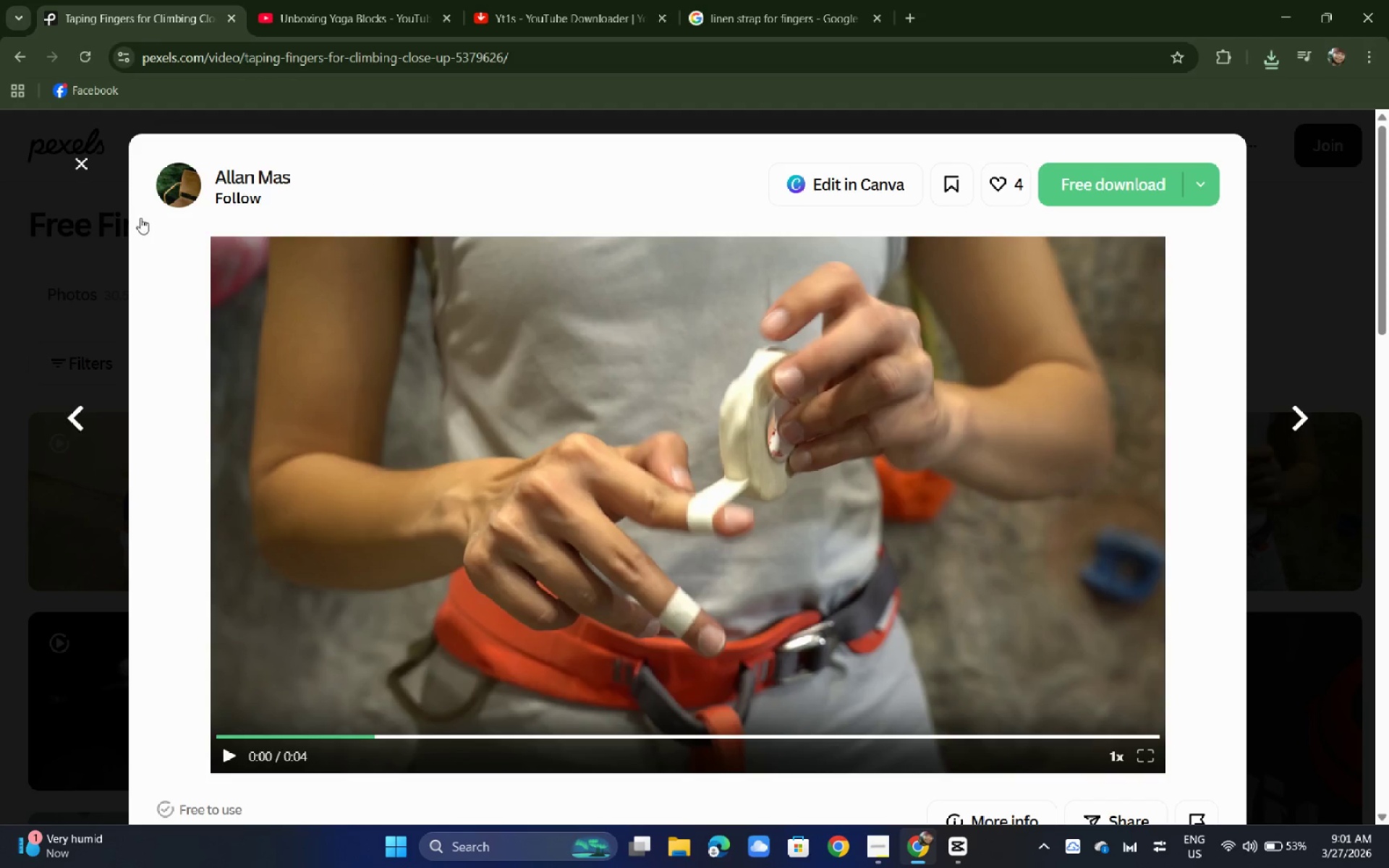 
left_click([0, 247])
 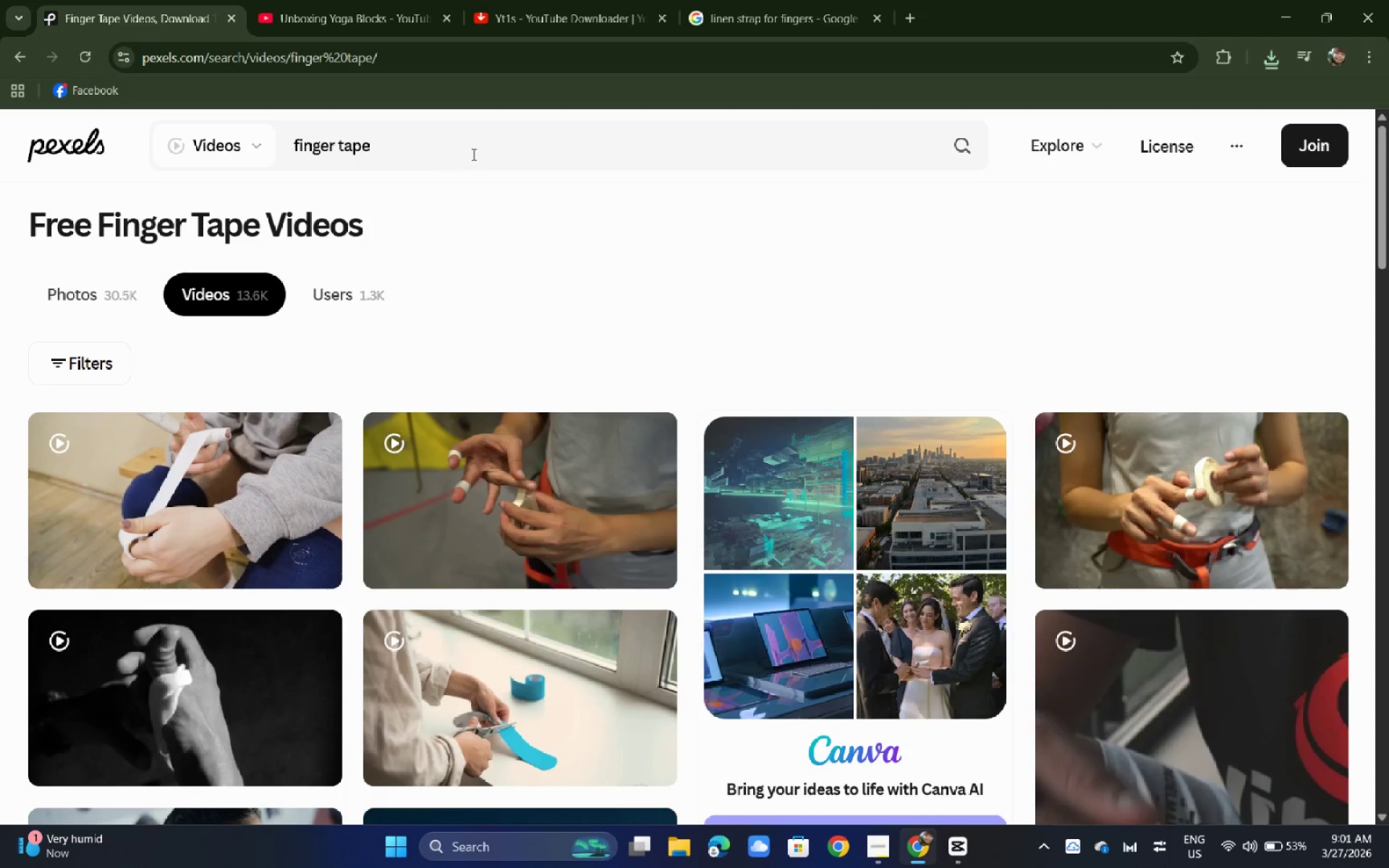 
left_click_drag(start_coordinate=[467, 150], to_coordinate=[86, 156])
 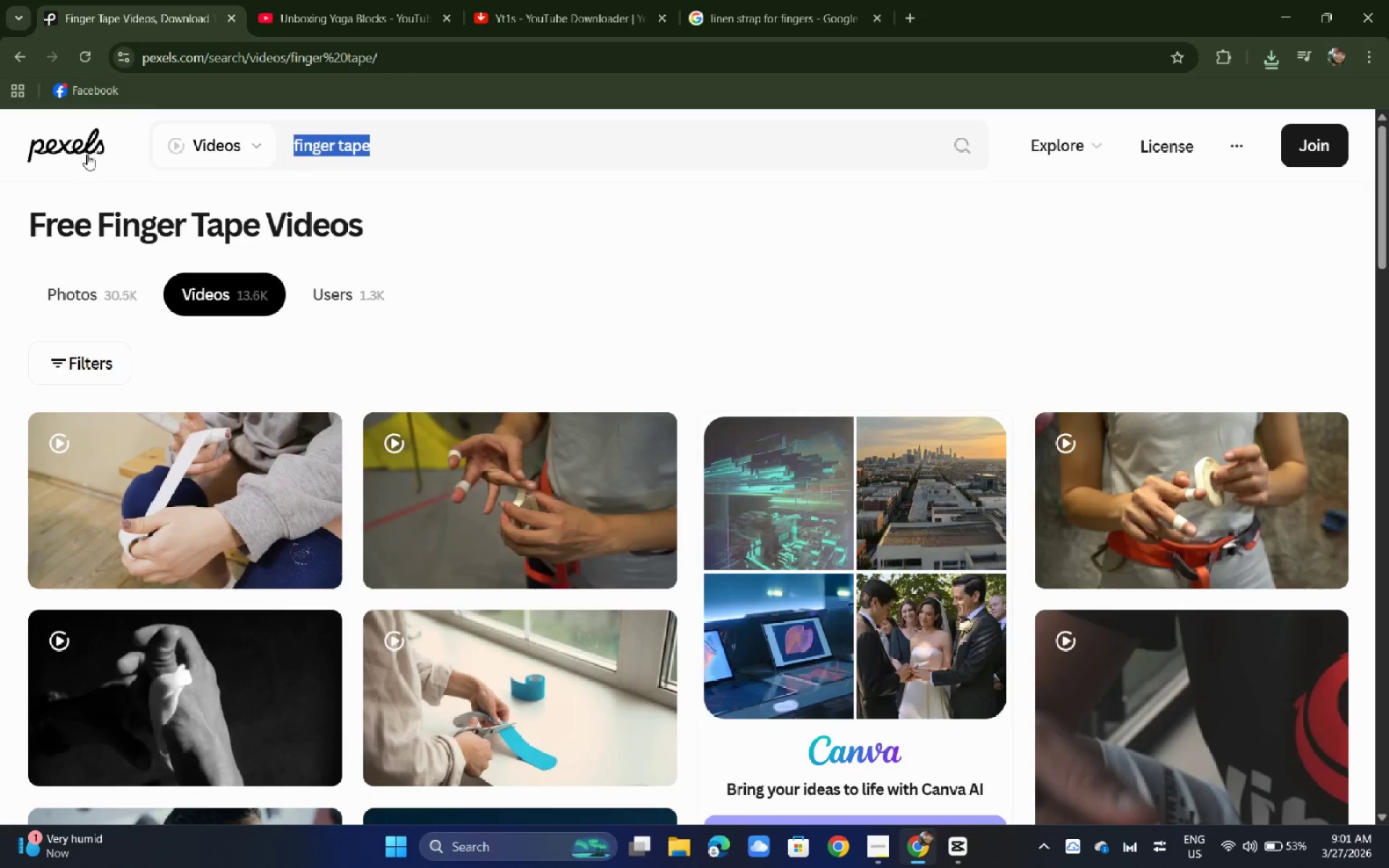 
type(close yp)
key(Backspace)
 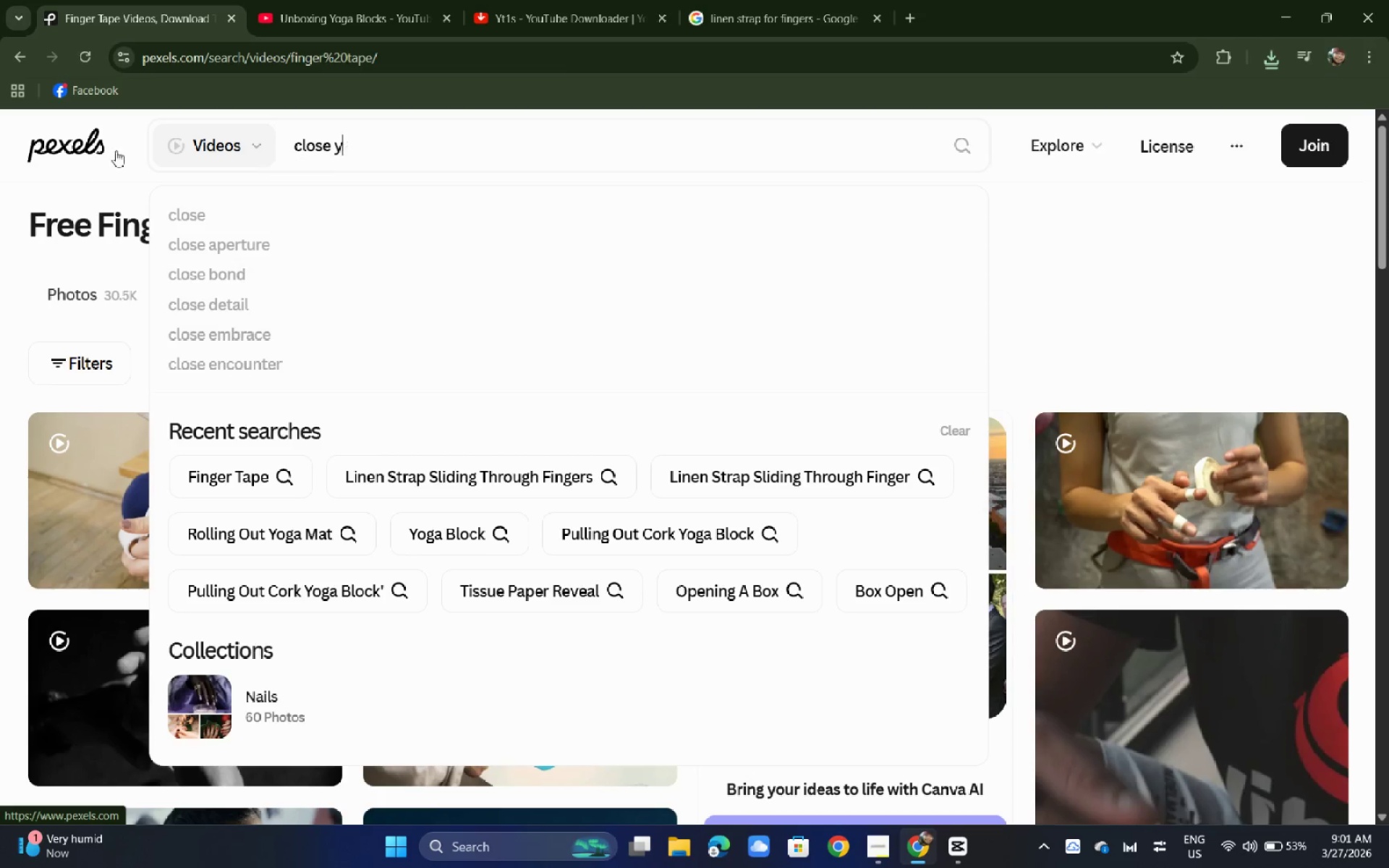 
key(Backspace)
 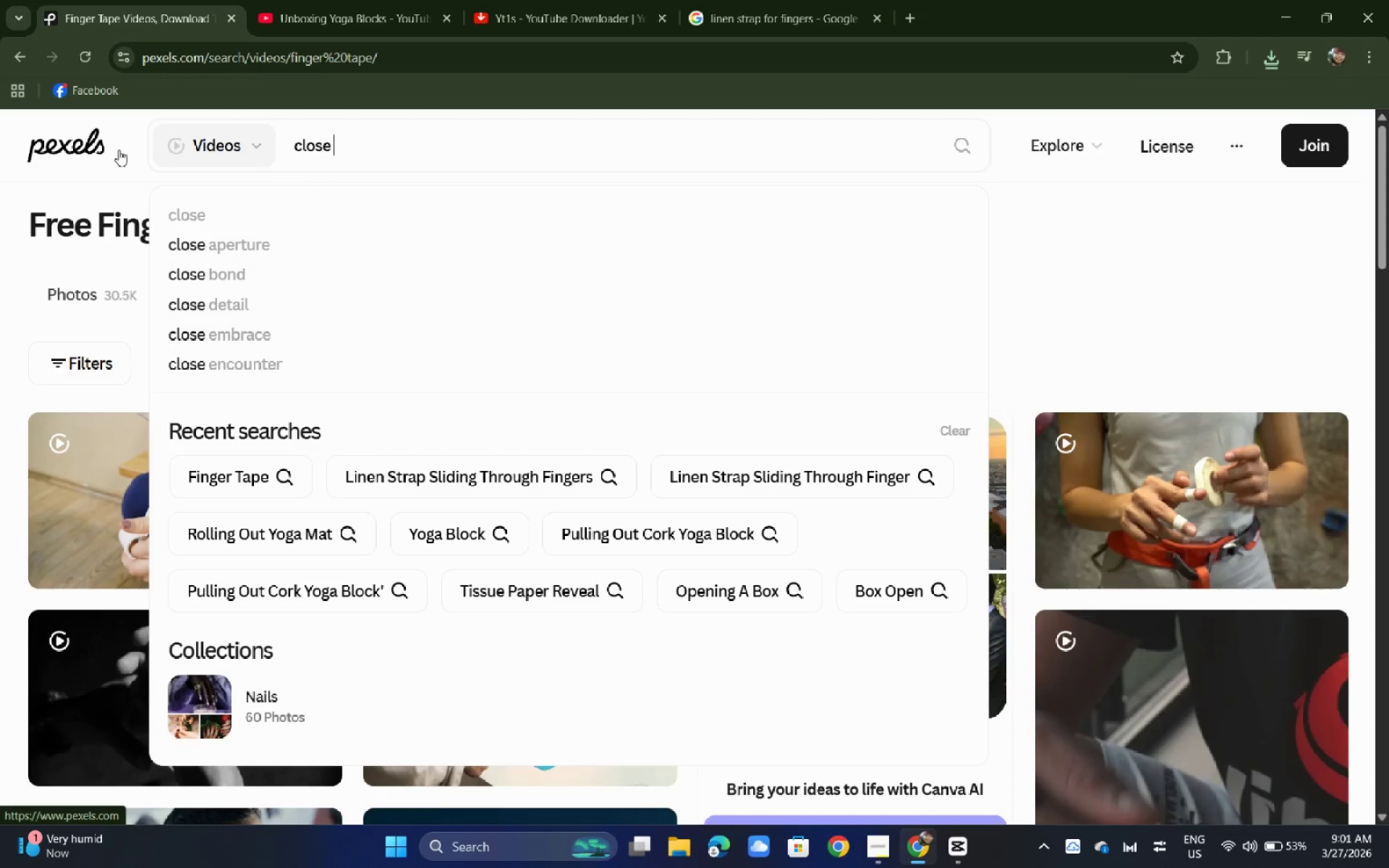 
key(Backspace)
 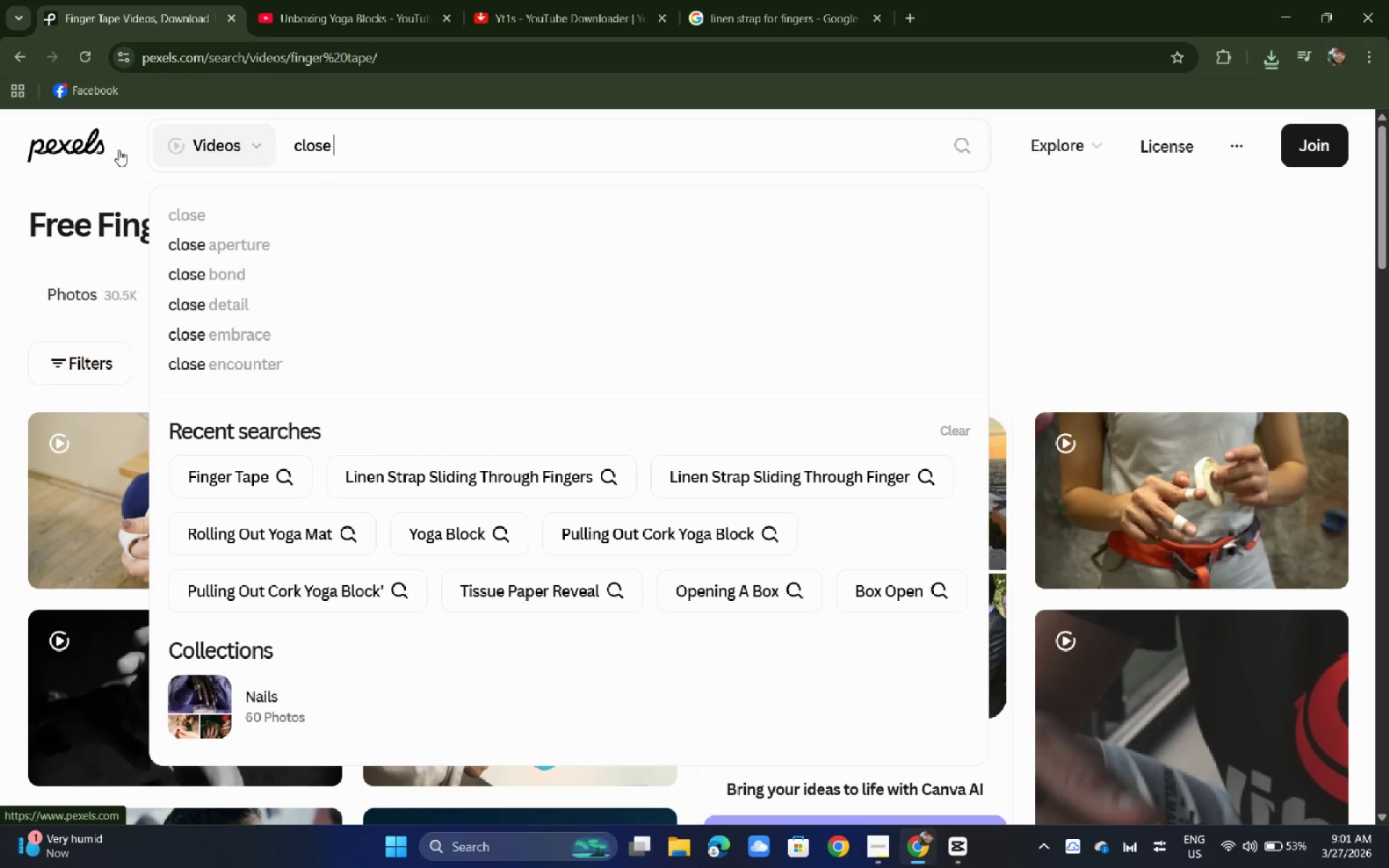 
key(Equal)
 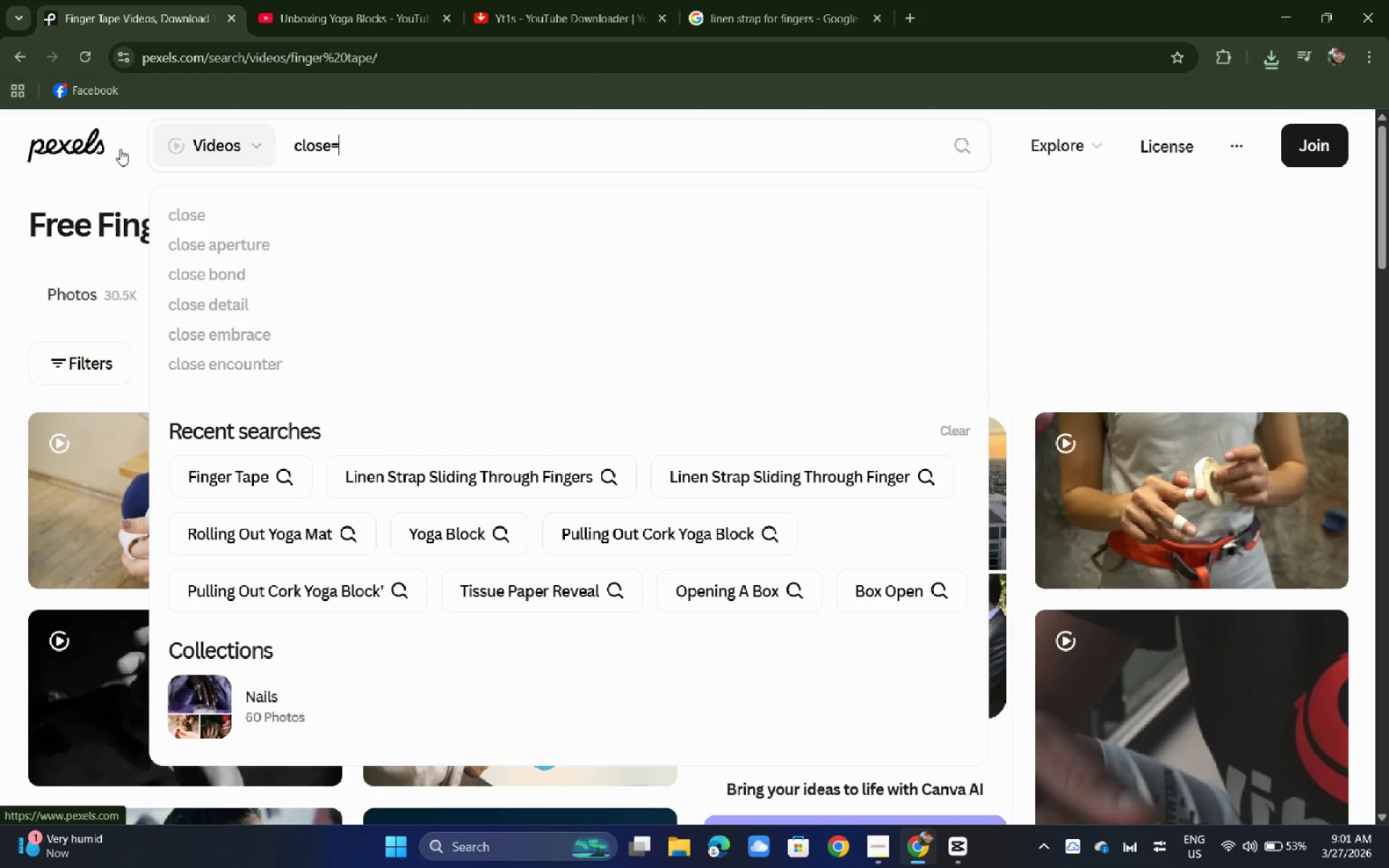 
key(Backspace)
 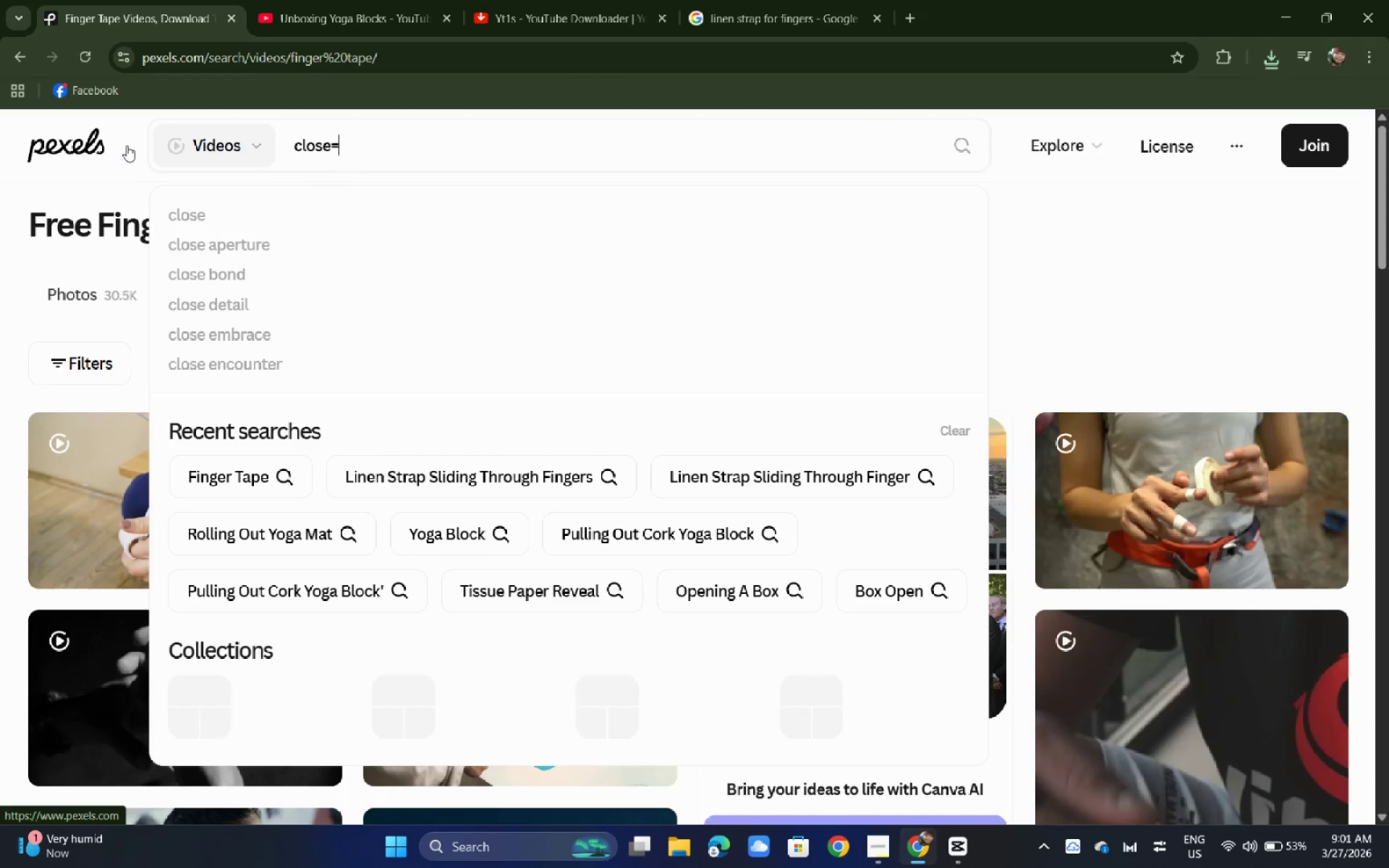 
key(Equal)
 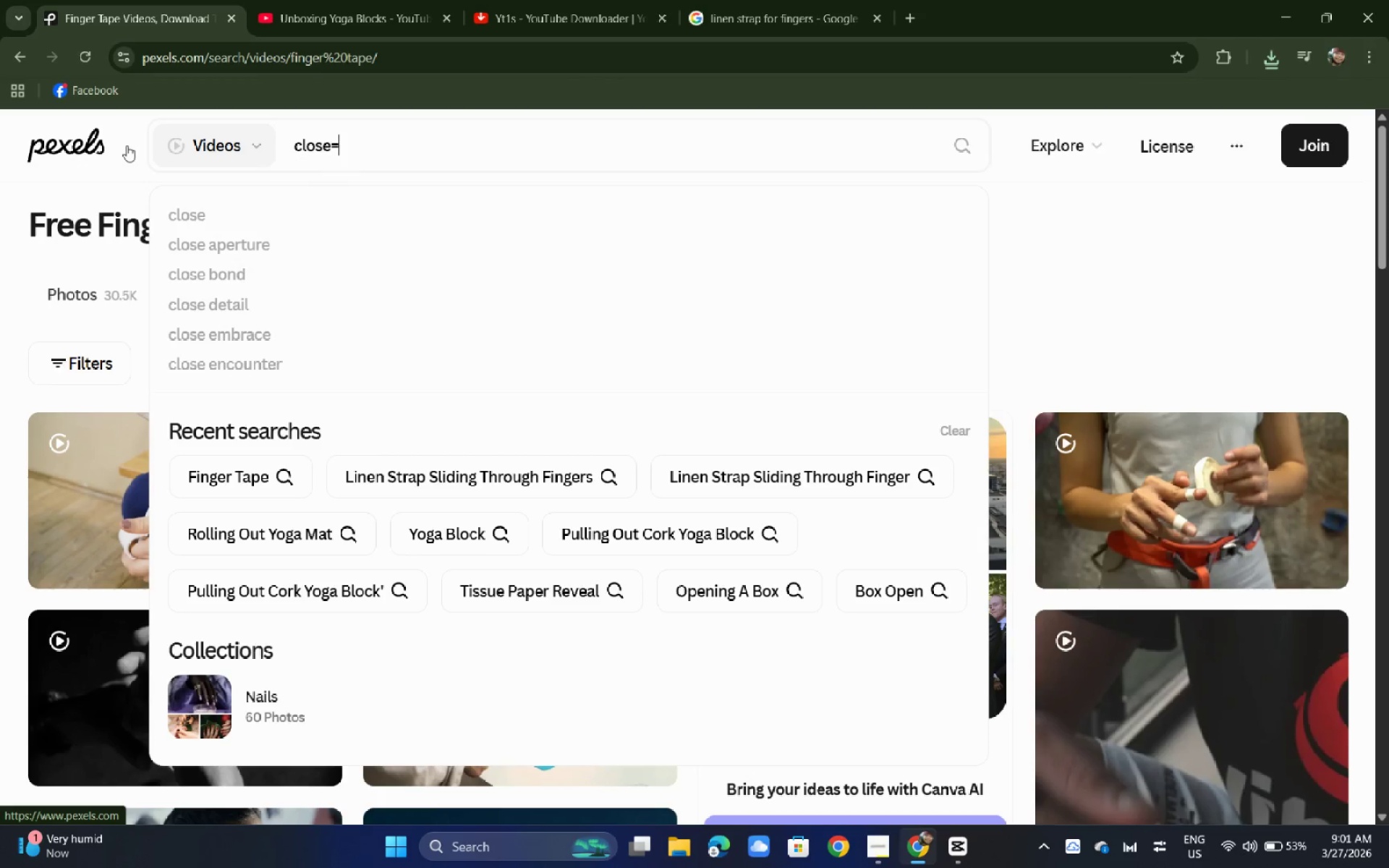 
key(Backspace)
 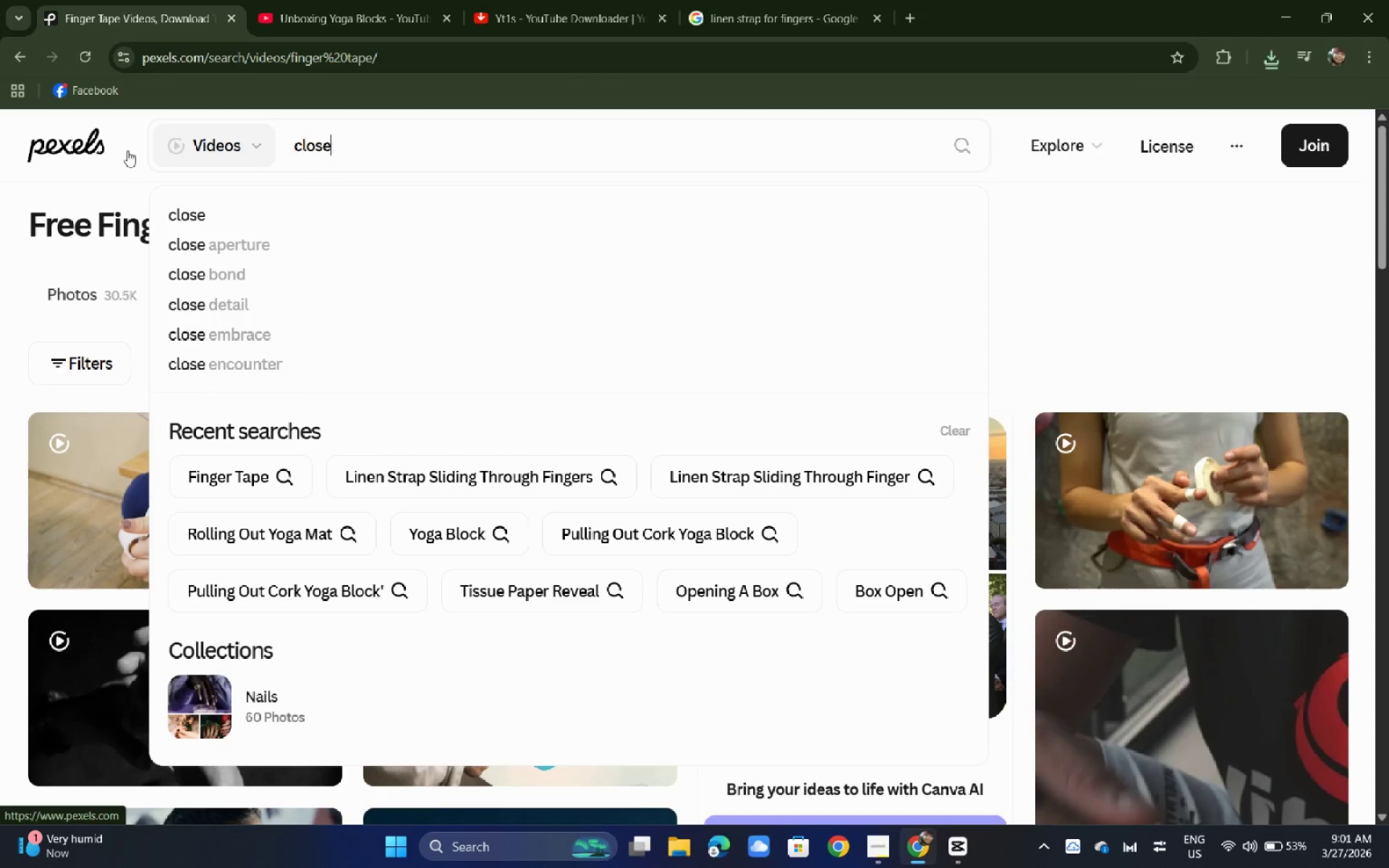 
key(Equal)
 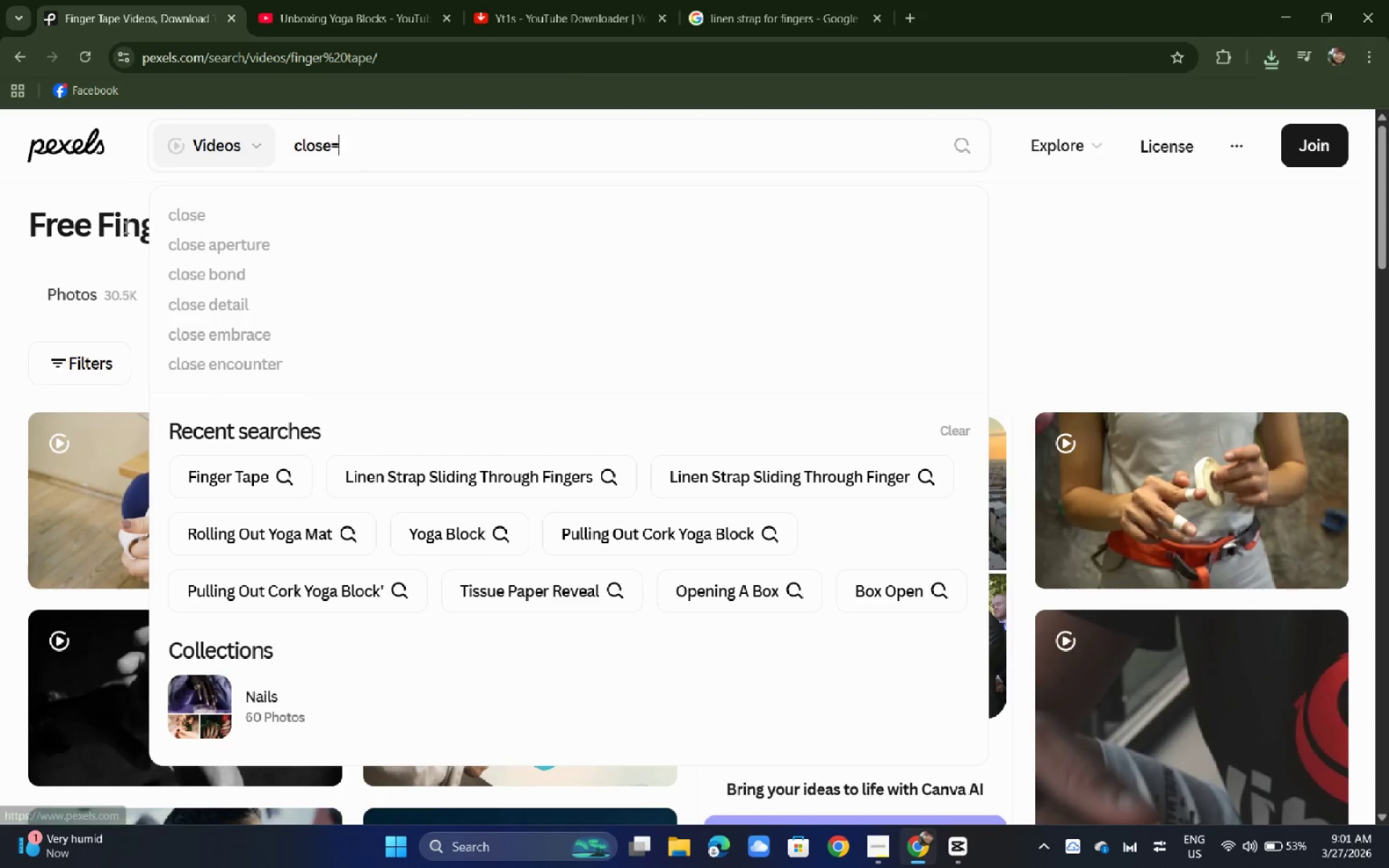 
key(Backspace)
 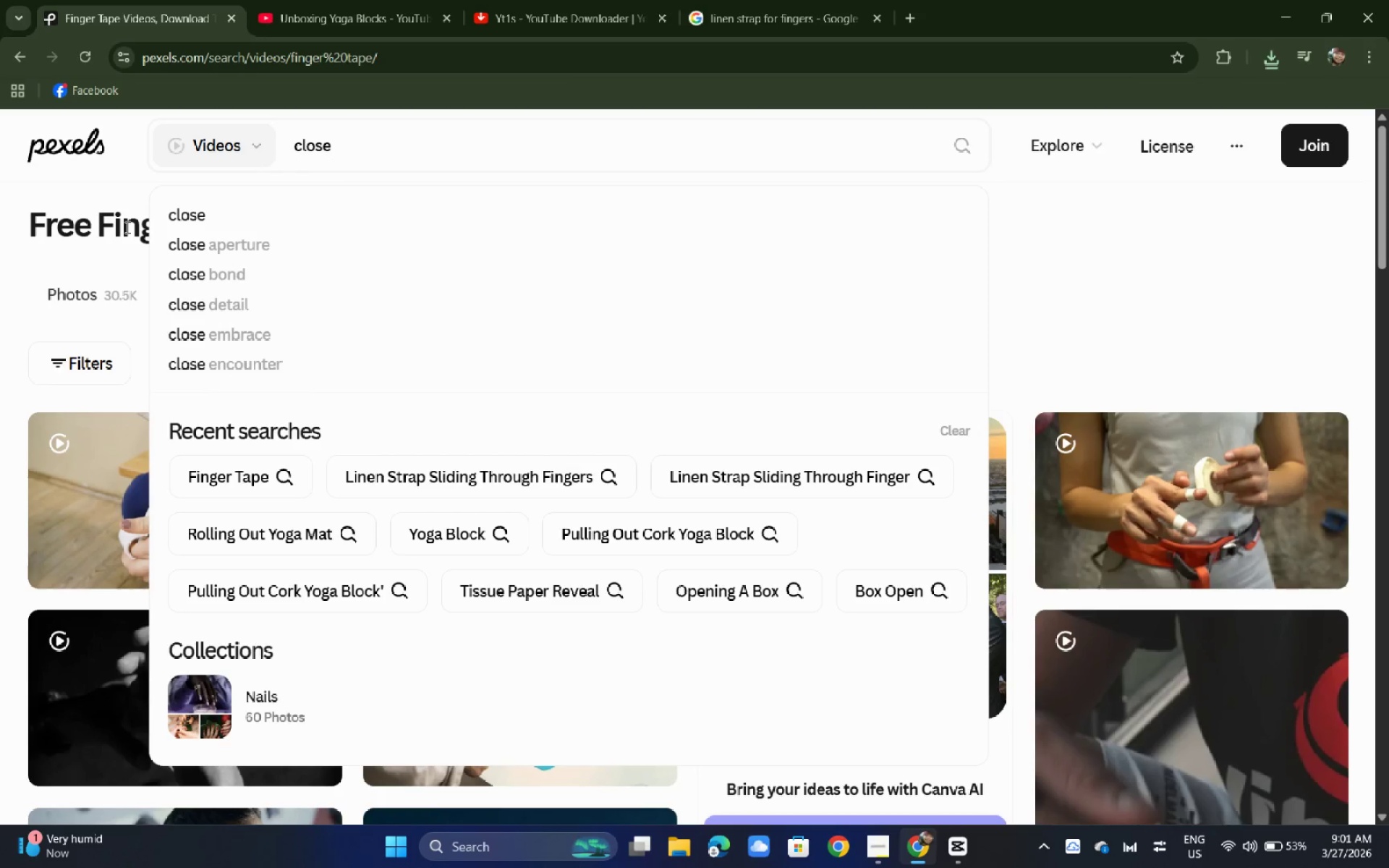 
key(Backspace)
 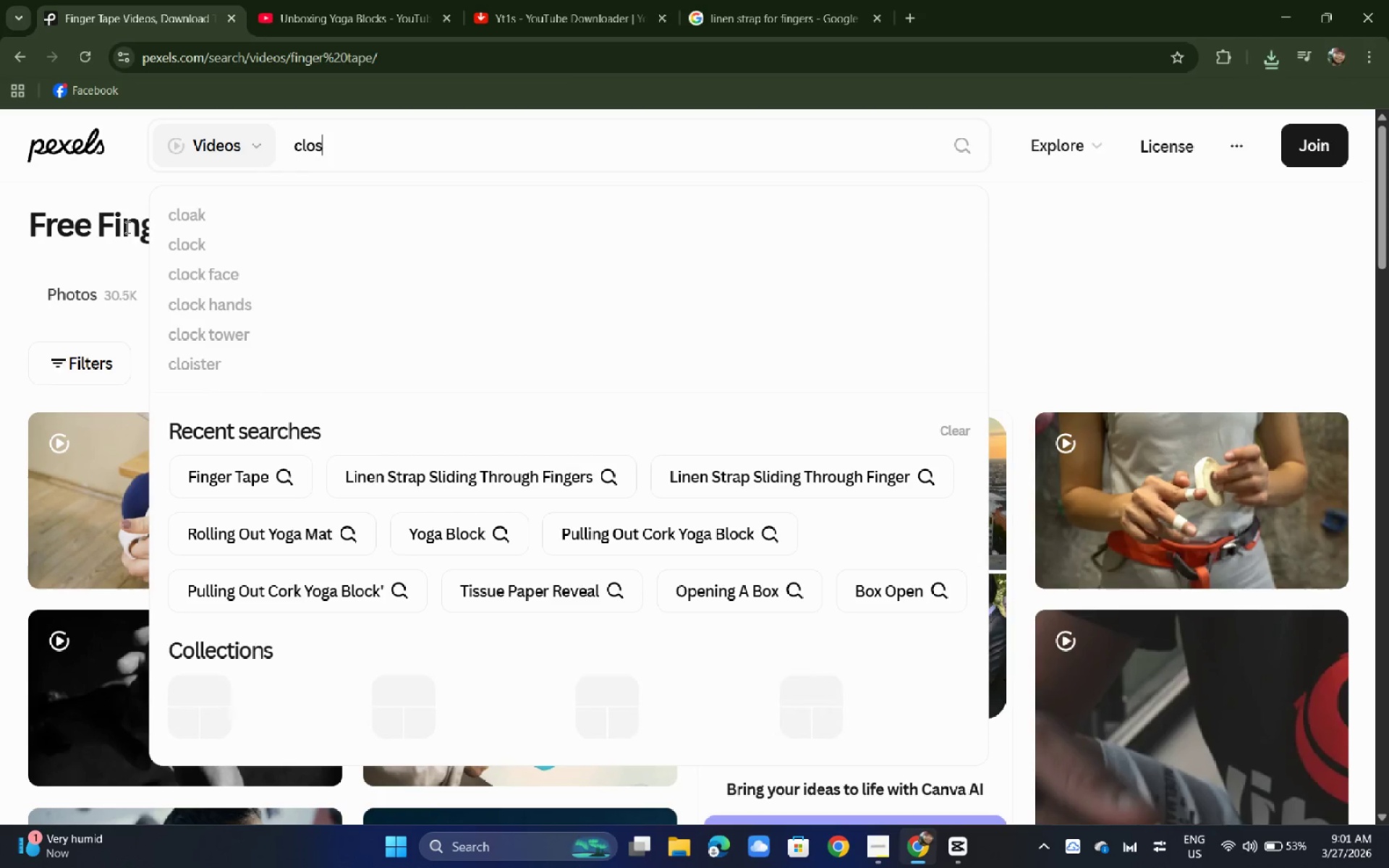 
key(E)
 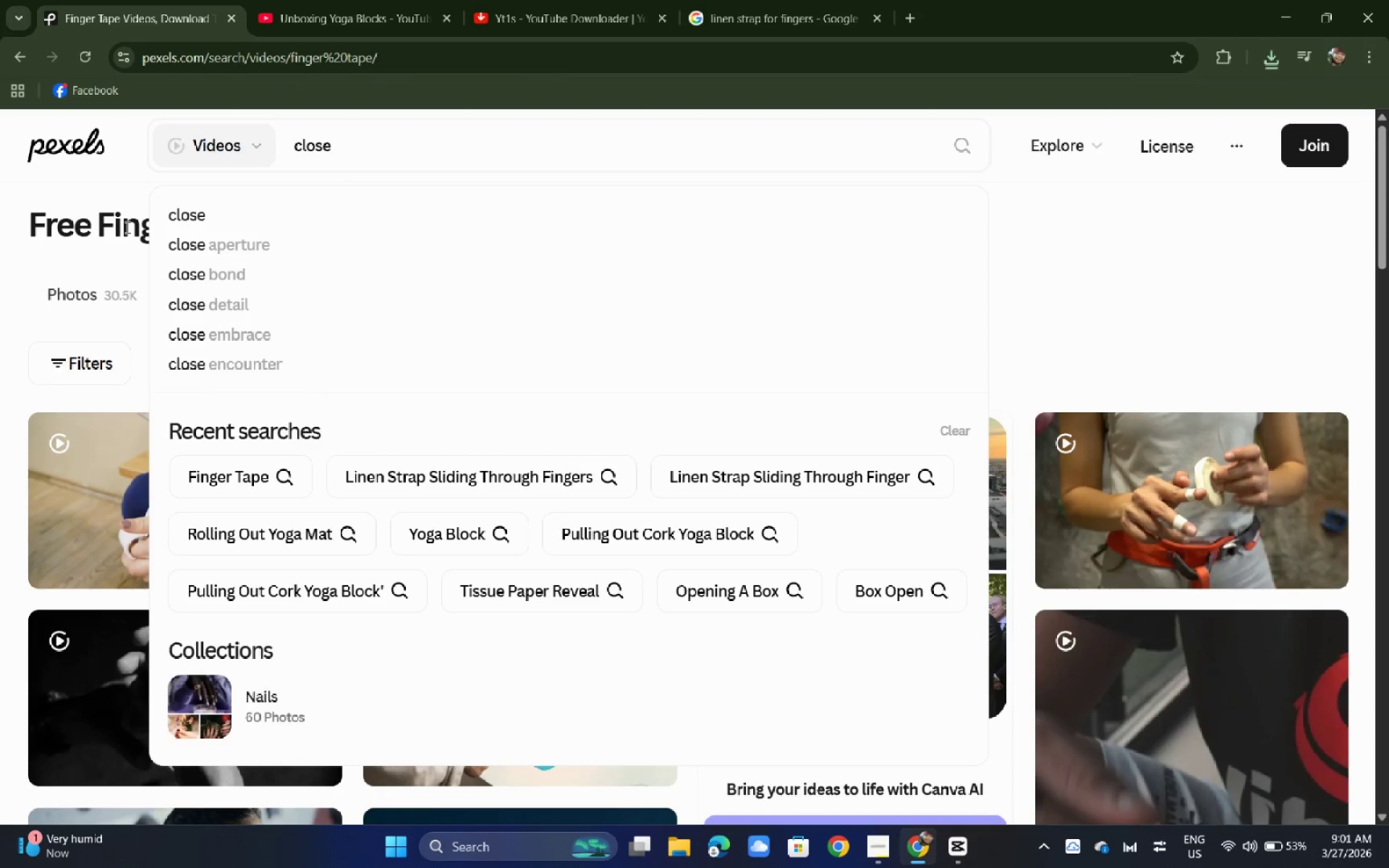 
key(F10)
 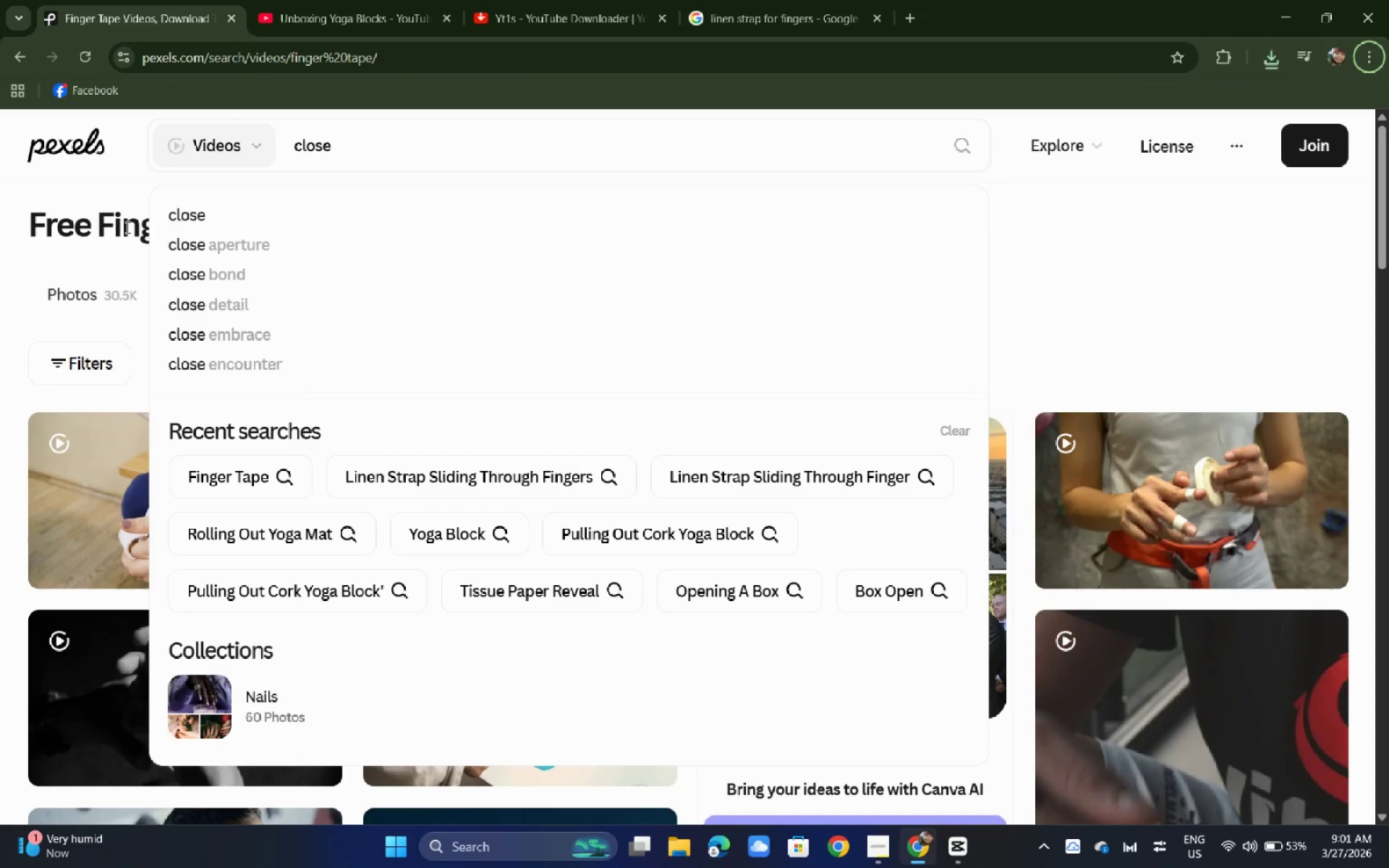 
type([F10]-up of sto)
key(Backspace)
type(itcing)
key(Backspace)
key(Backspace)
key(Backspace)
key(Backspace)
type(ching)
 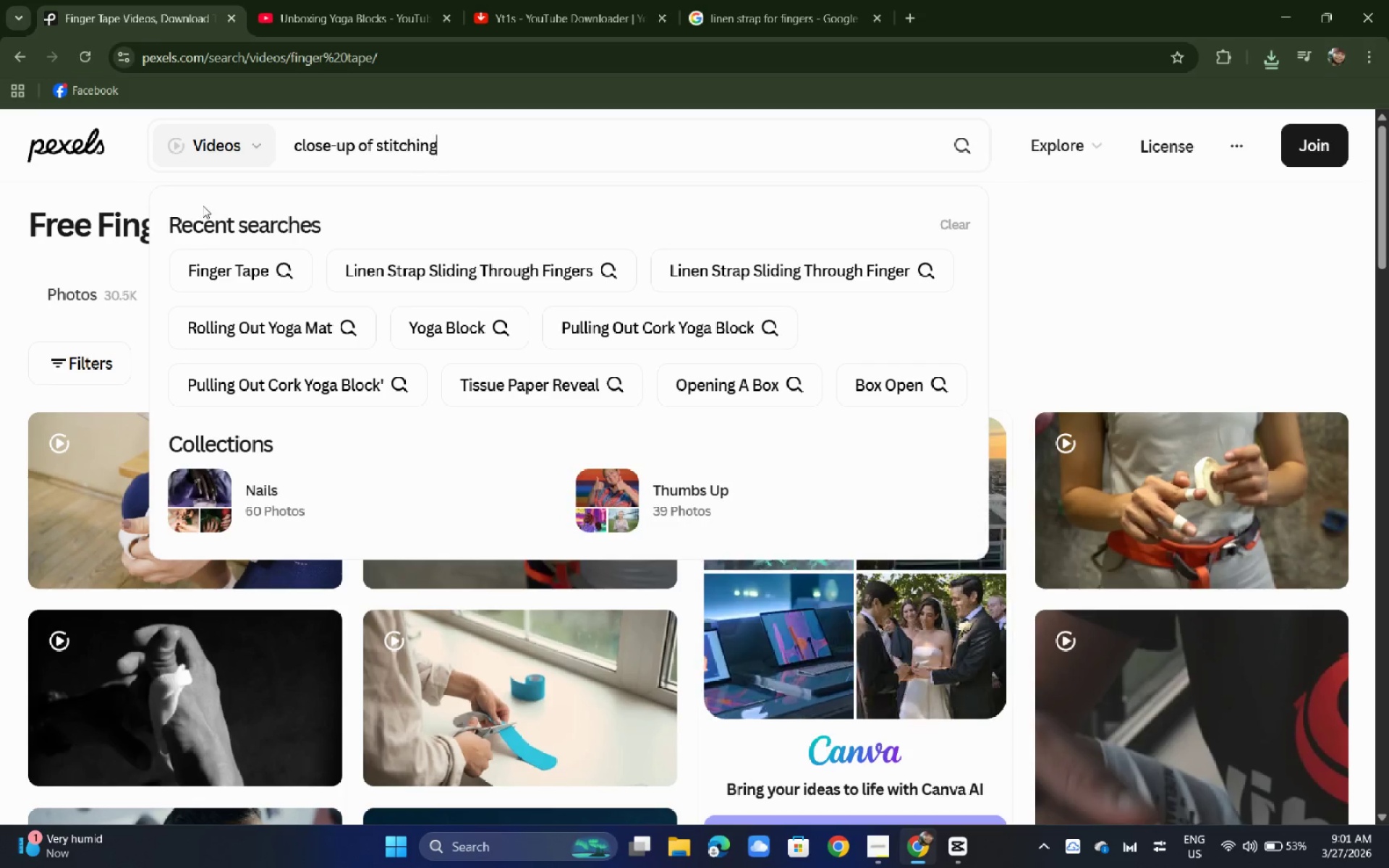 
key(Enter)
 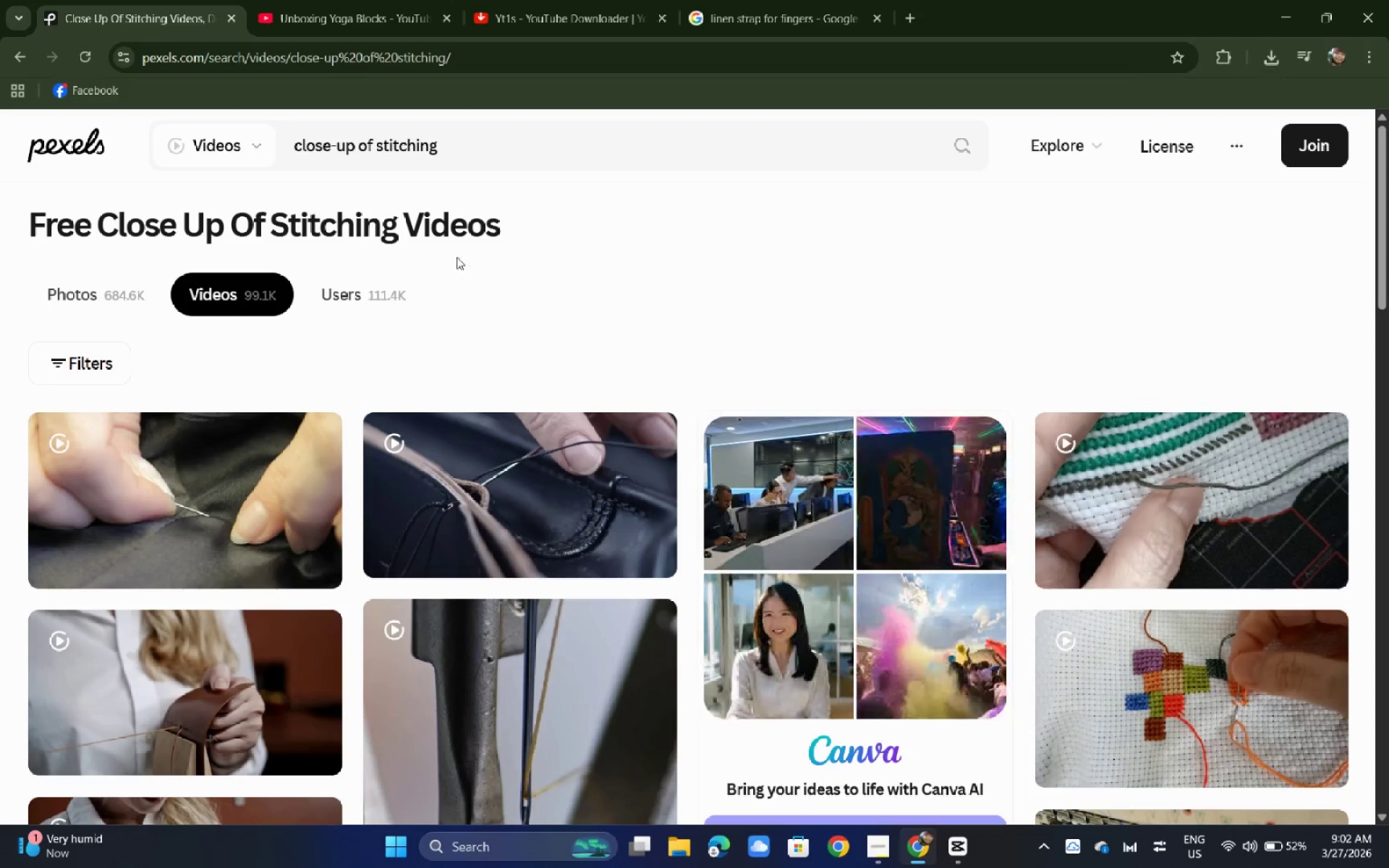 
wait(22.72)
 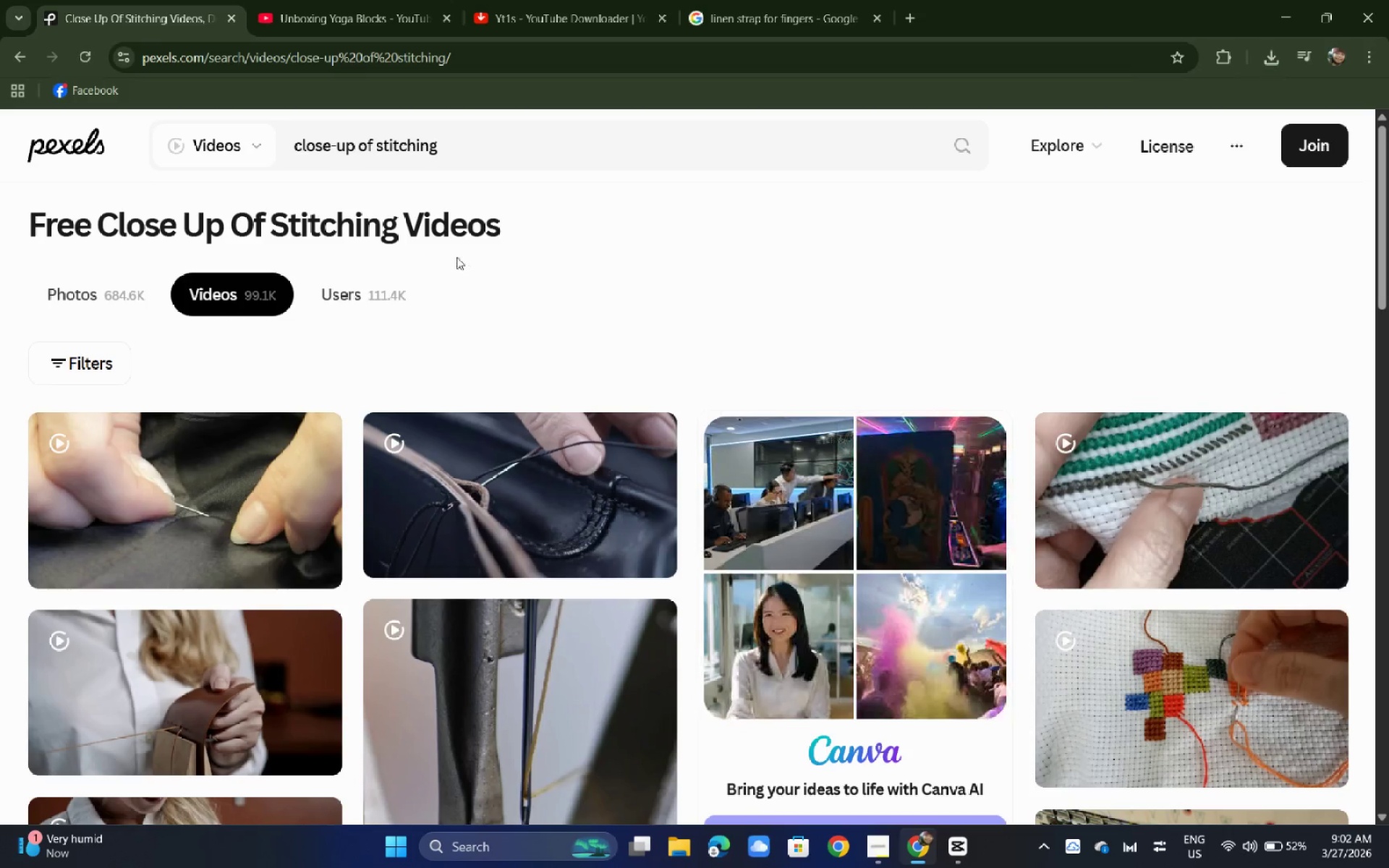 
scroll: coordinate [462, 263], scroll_direction: down, amount: 2.0
 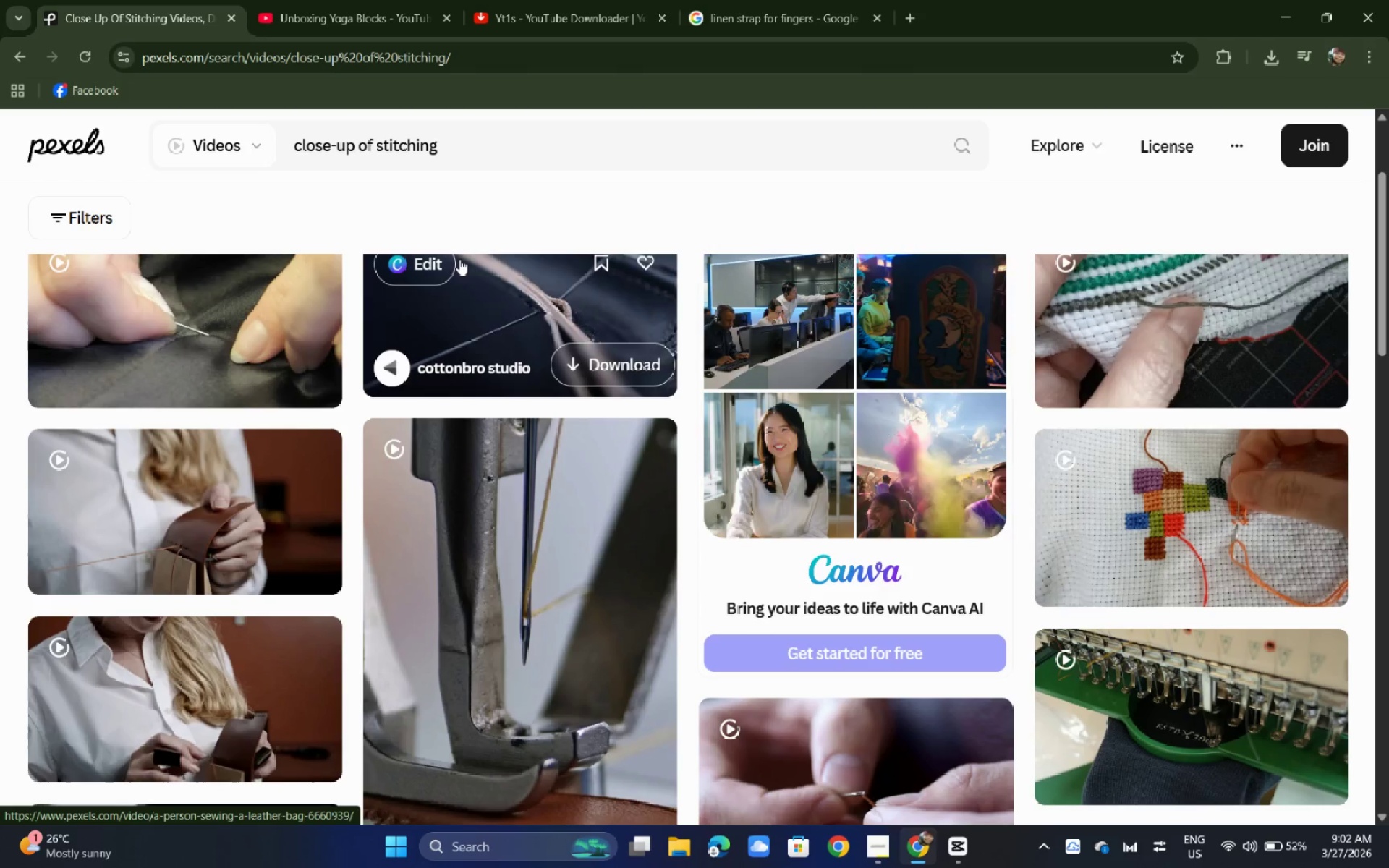 
wait(37.89)
 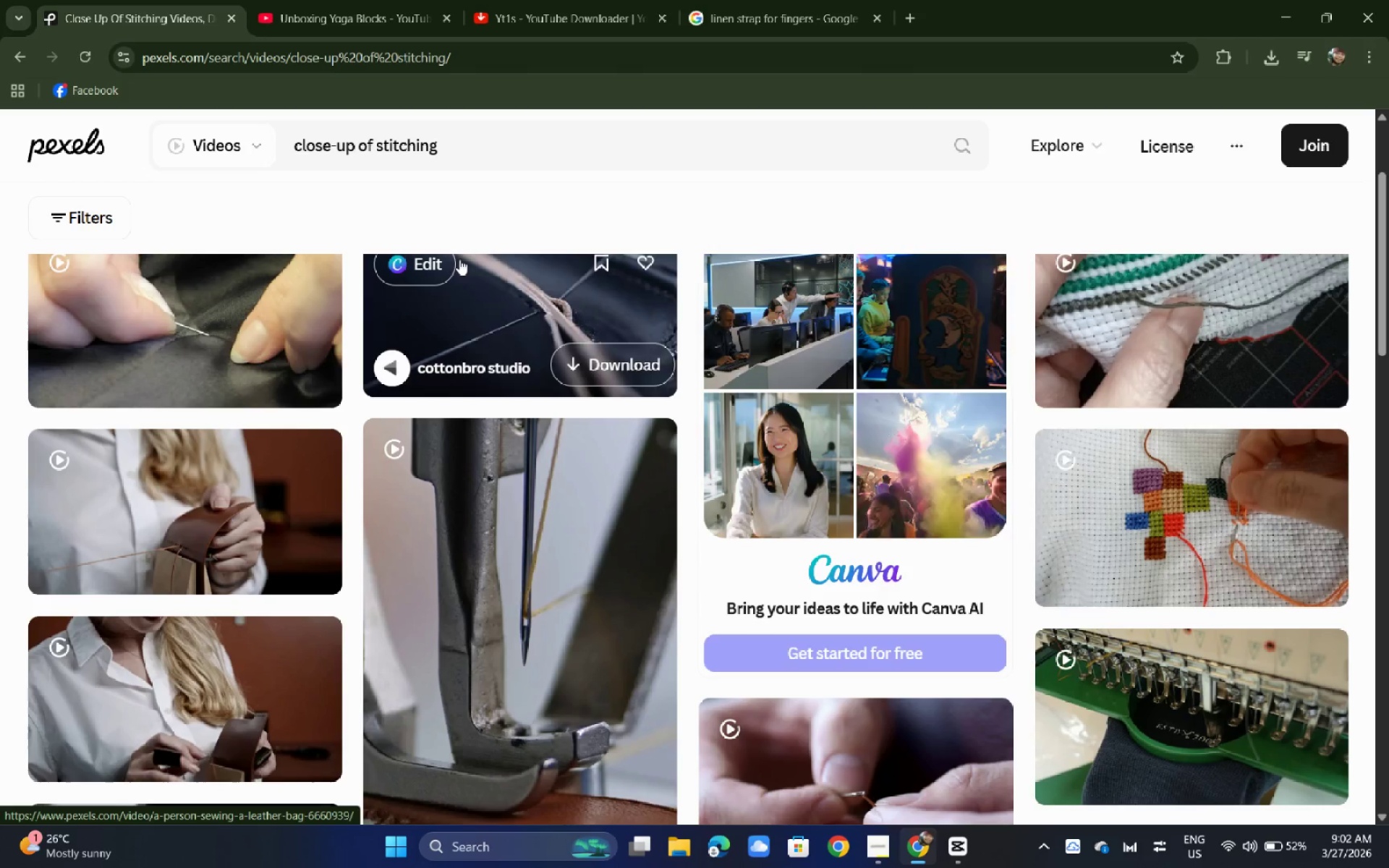 
scroll: coordinate [455, 265], scroll_direction: down, amount: 5.0
 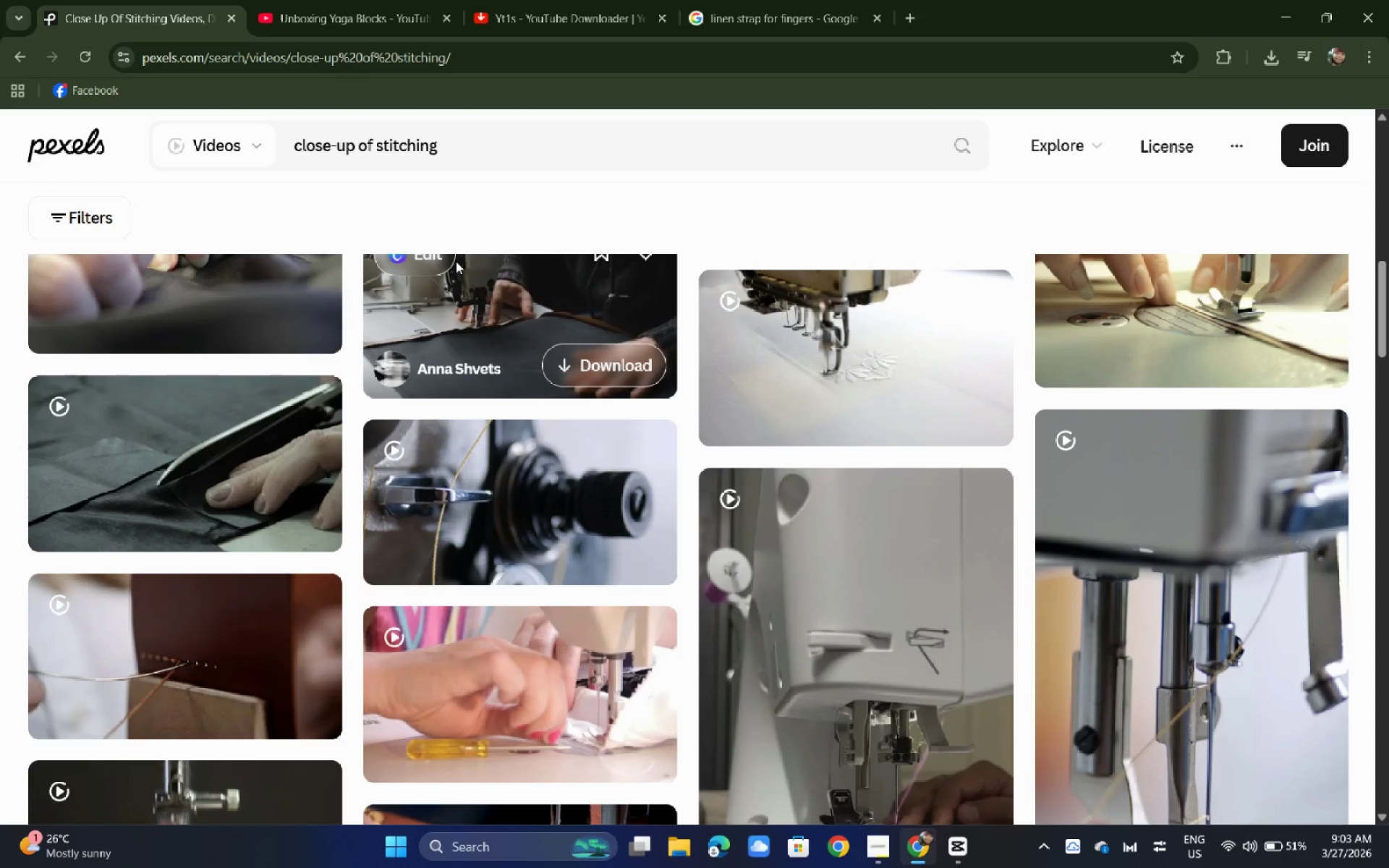 
wait(17.09)
 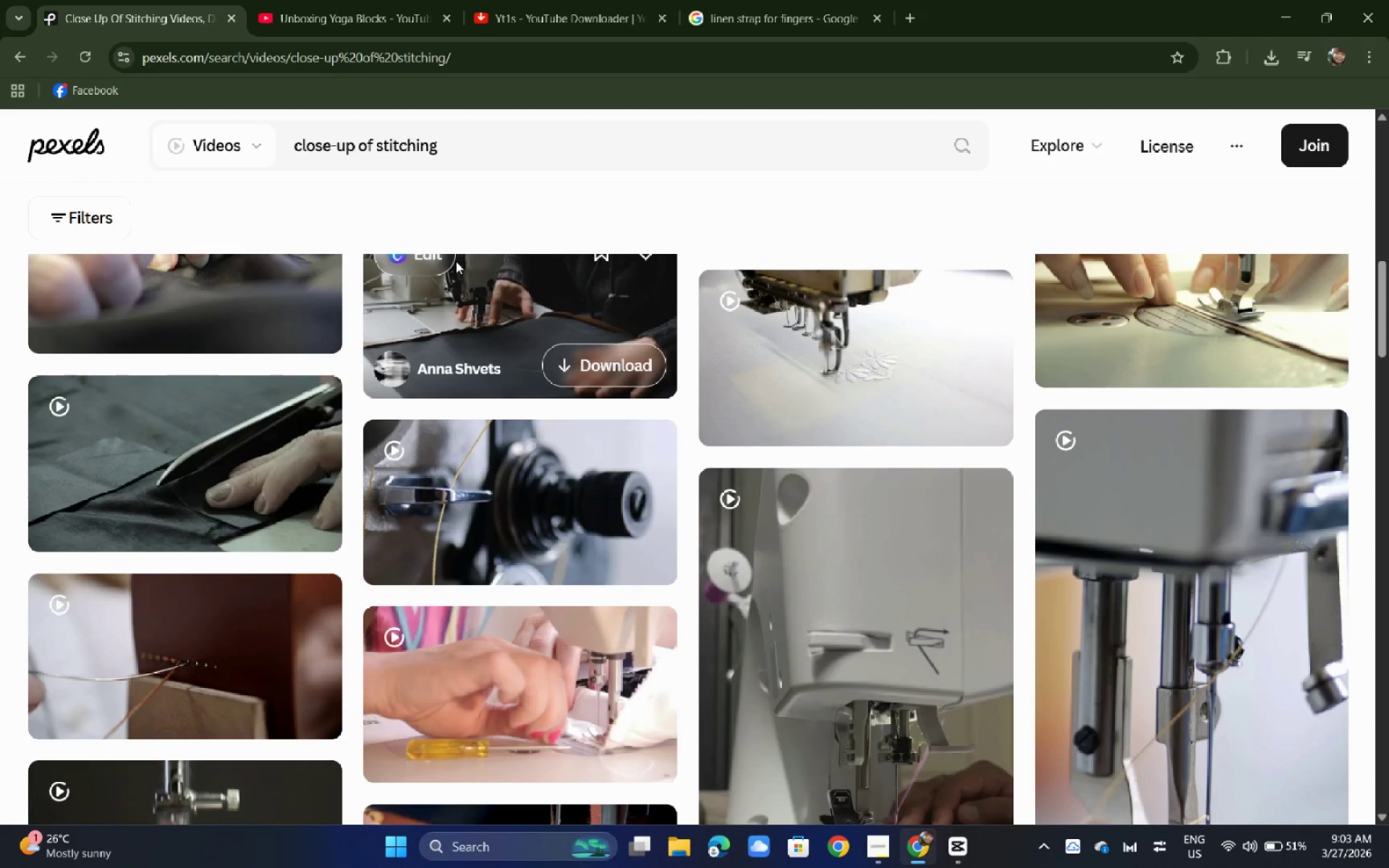 
key(Space)
 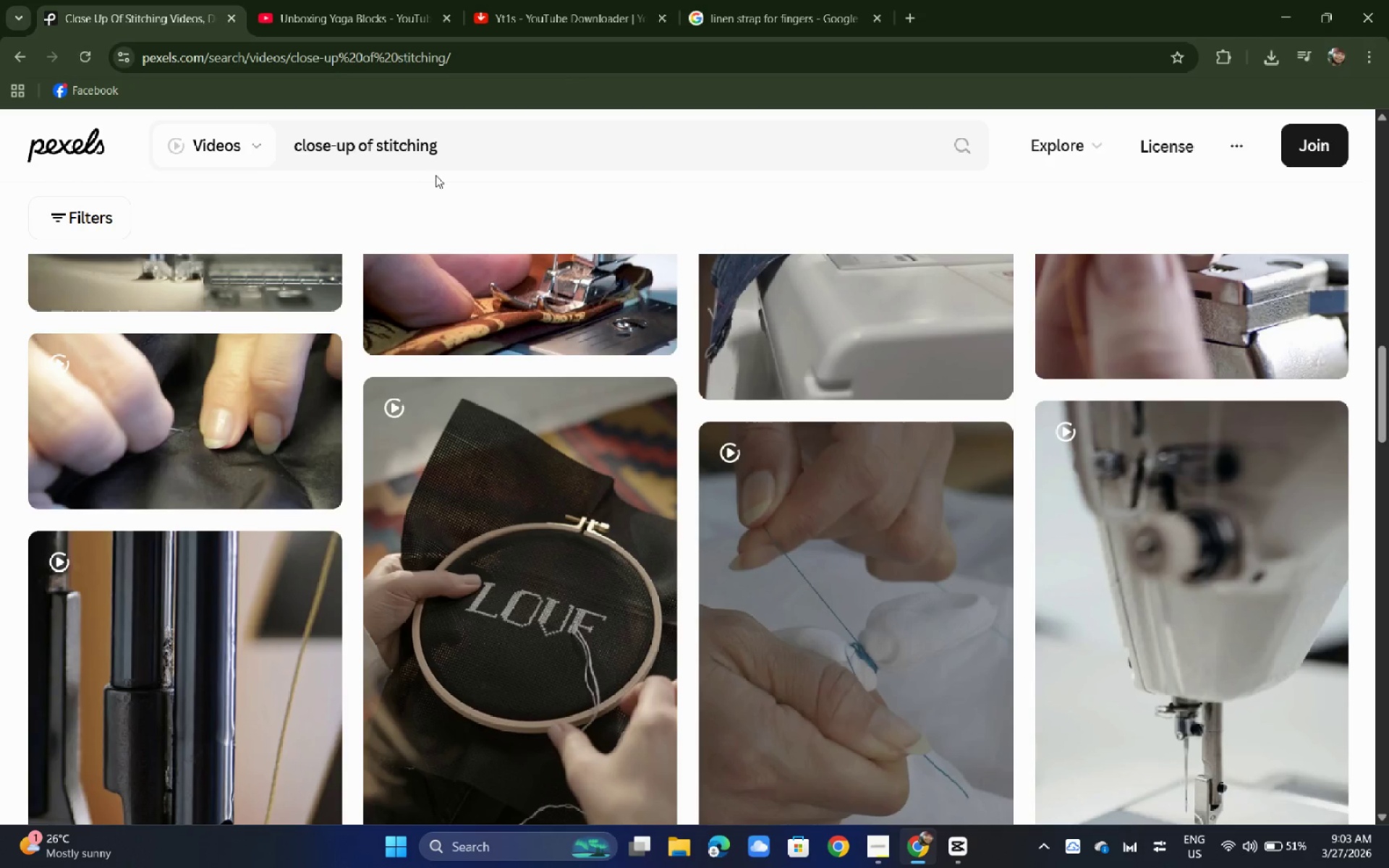 
key(Space)
 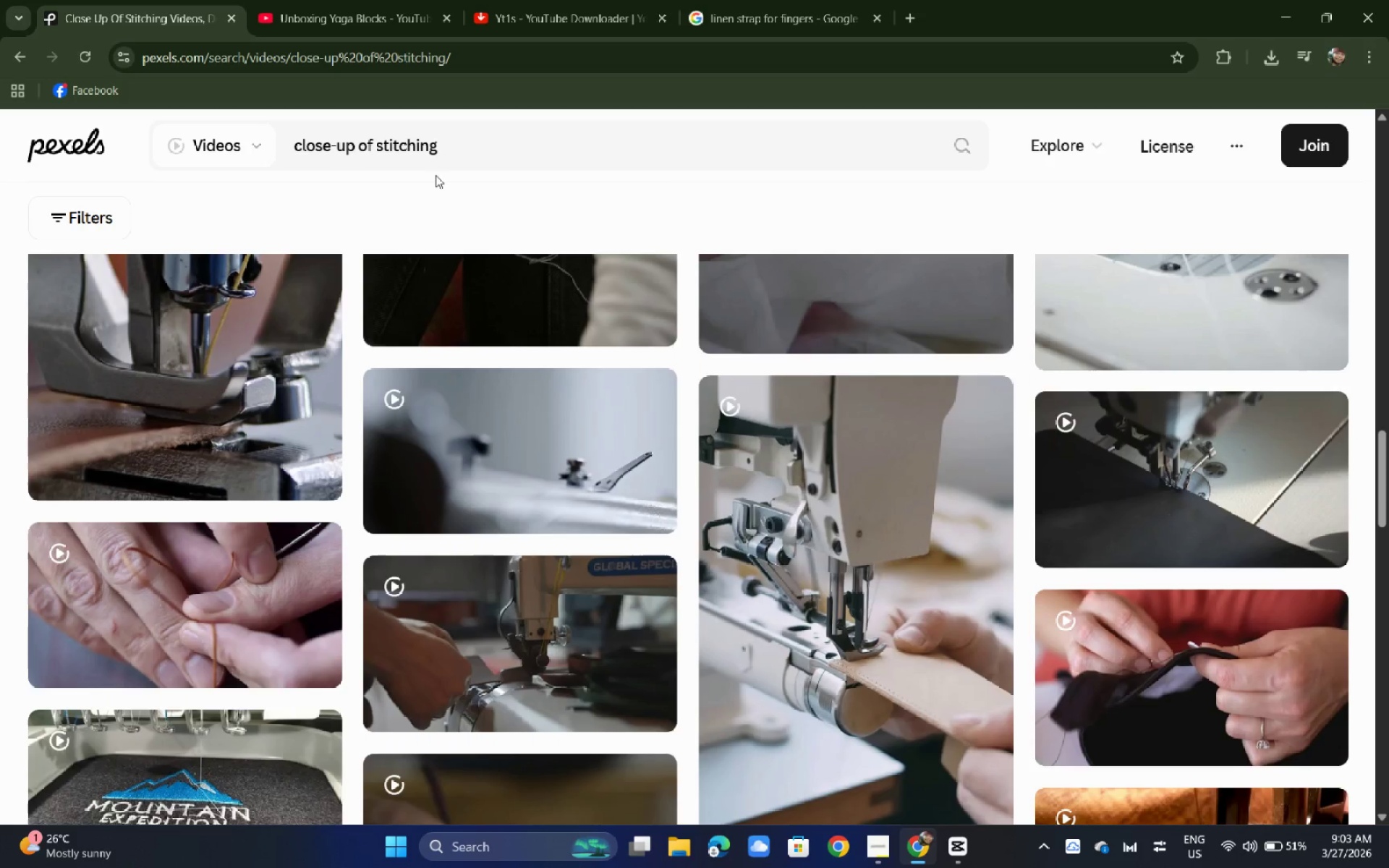 
key(Space)
 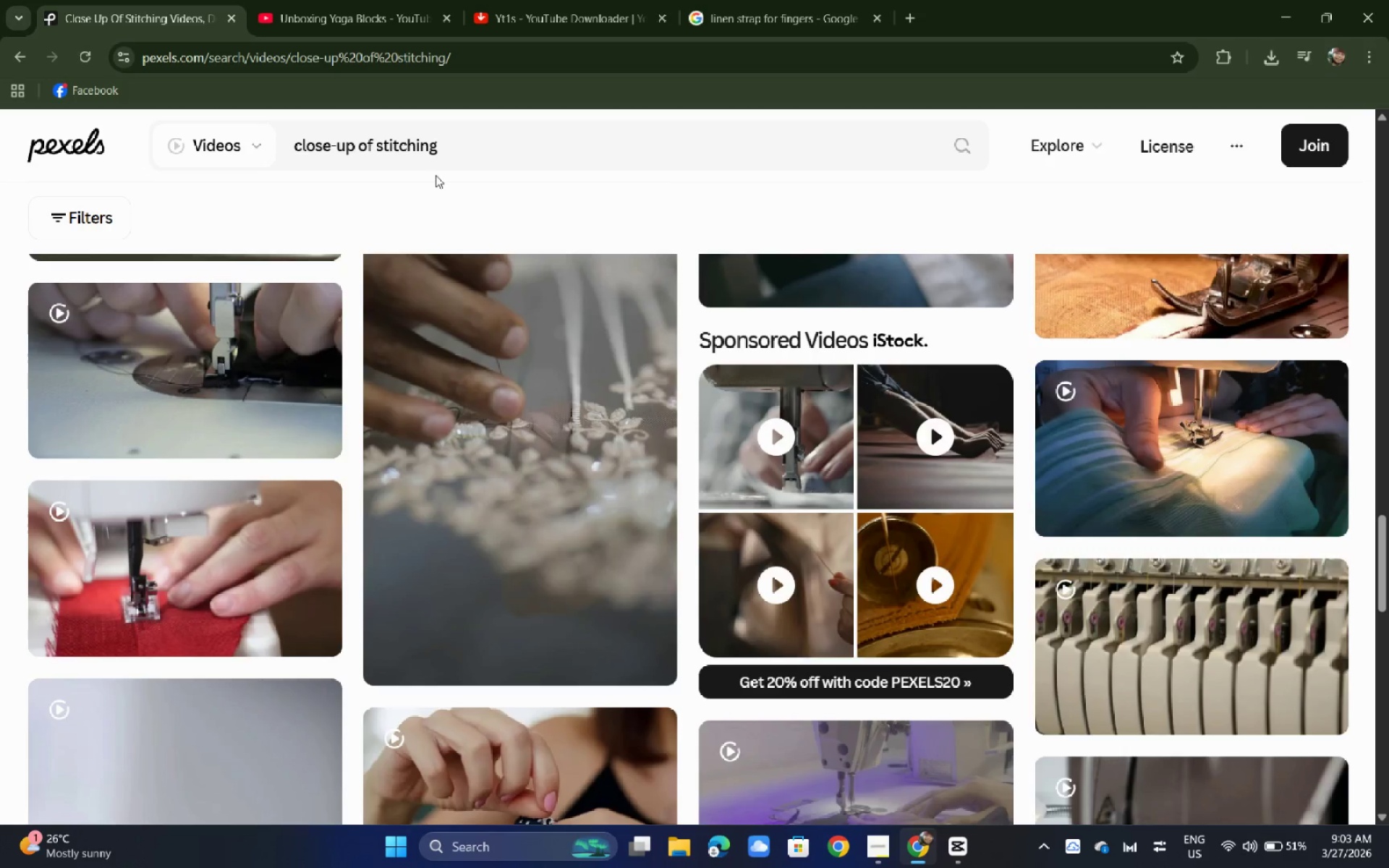 
key(Space)
 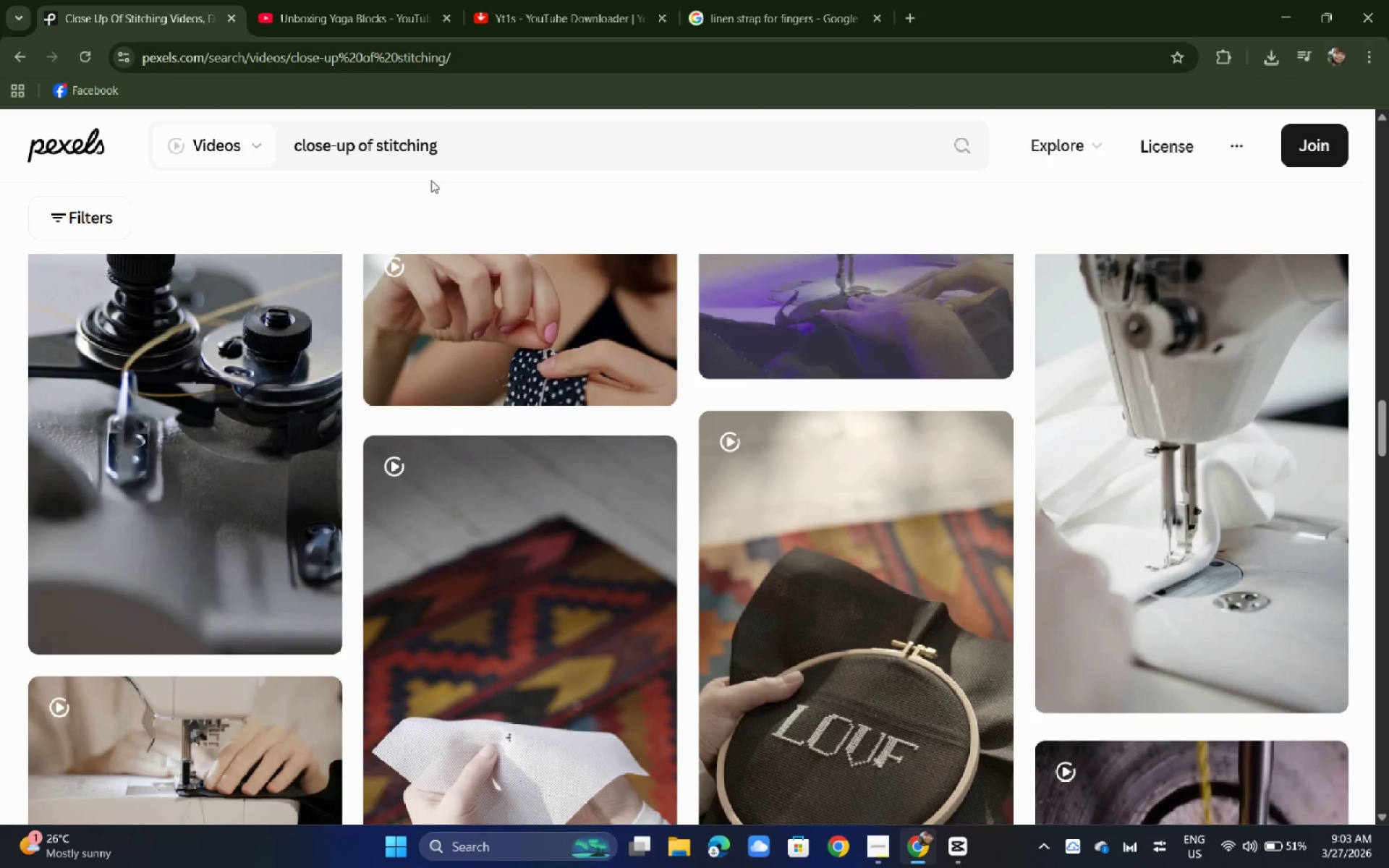 
scroll: coordinate [431, 180], scroll_direction: up, amount: 3.0
 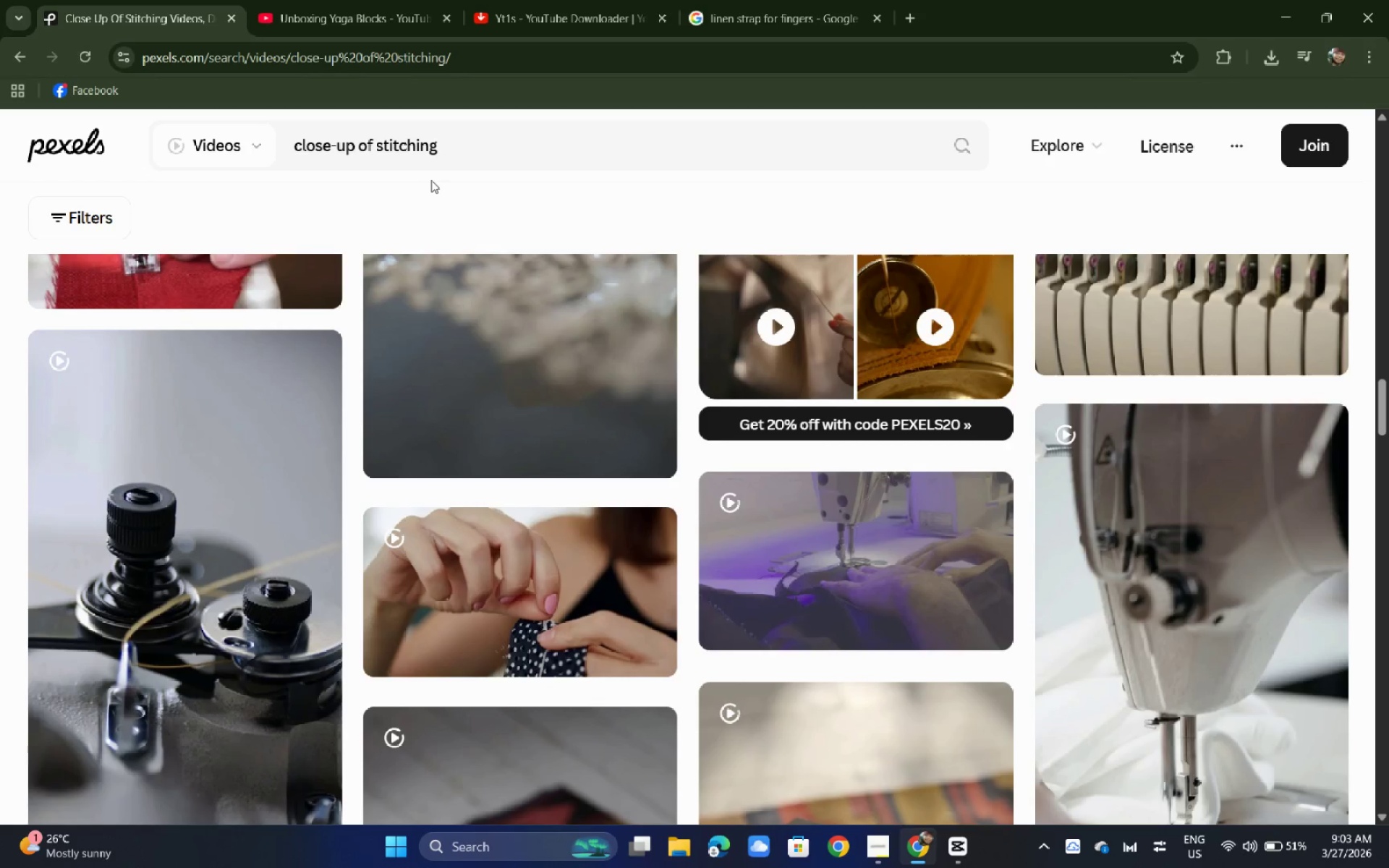 
wait(9.16)
 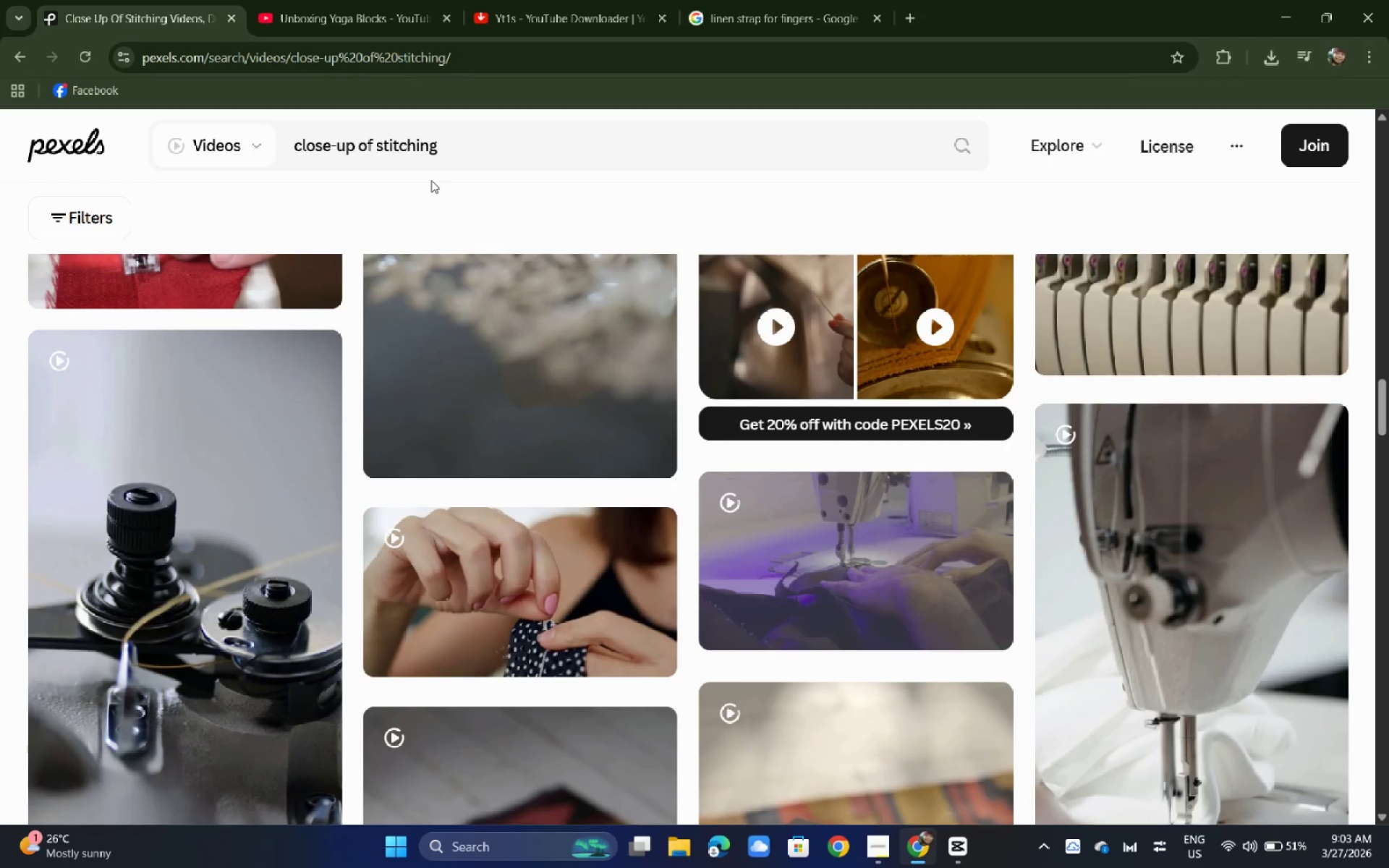 
scroll: coordinate [431, 180], scroll_direction: down, amount: 5.0
 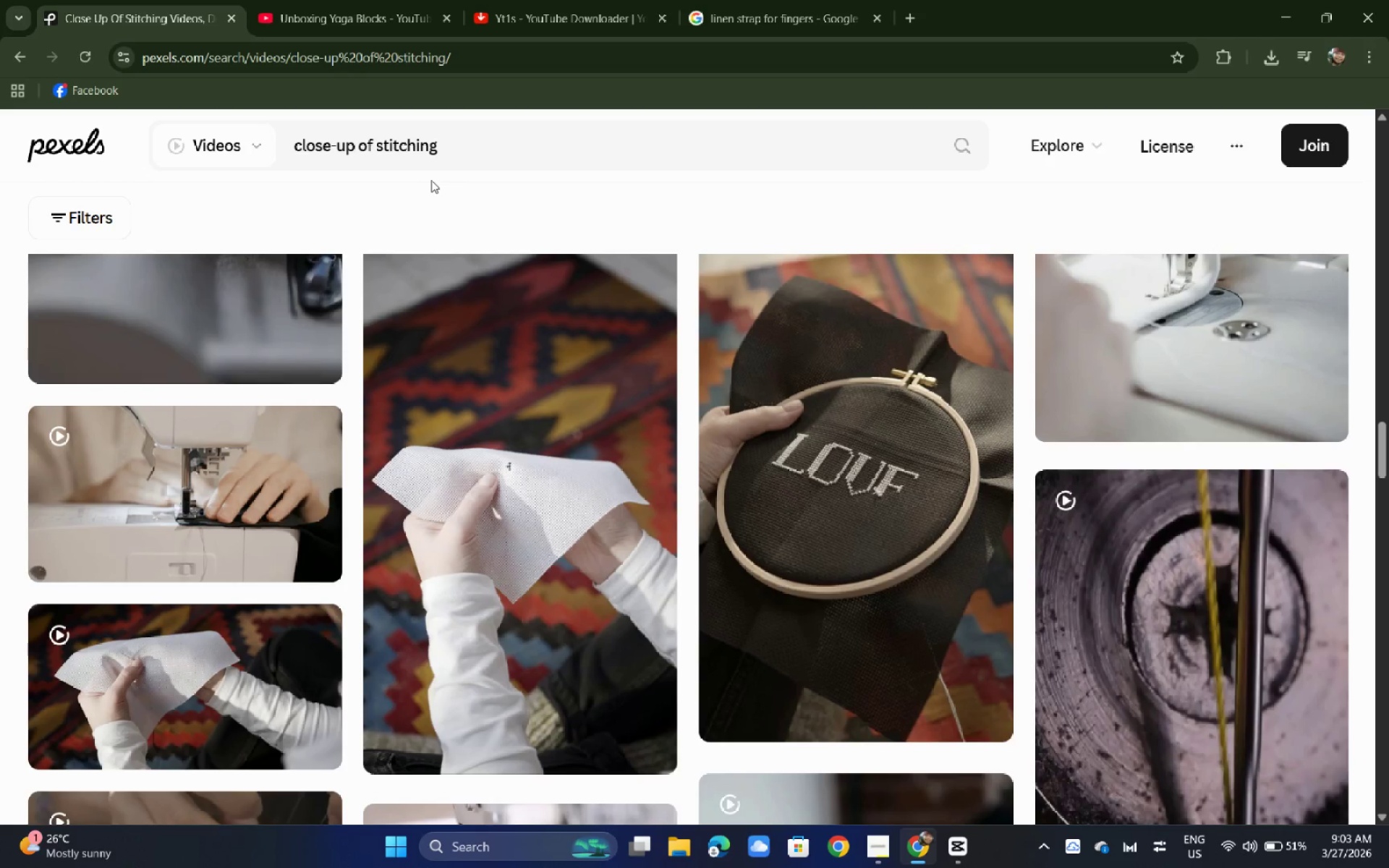 
wait(6.75)
 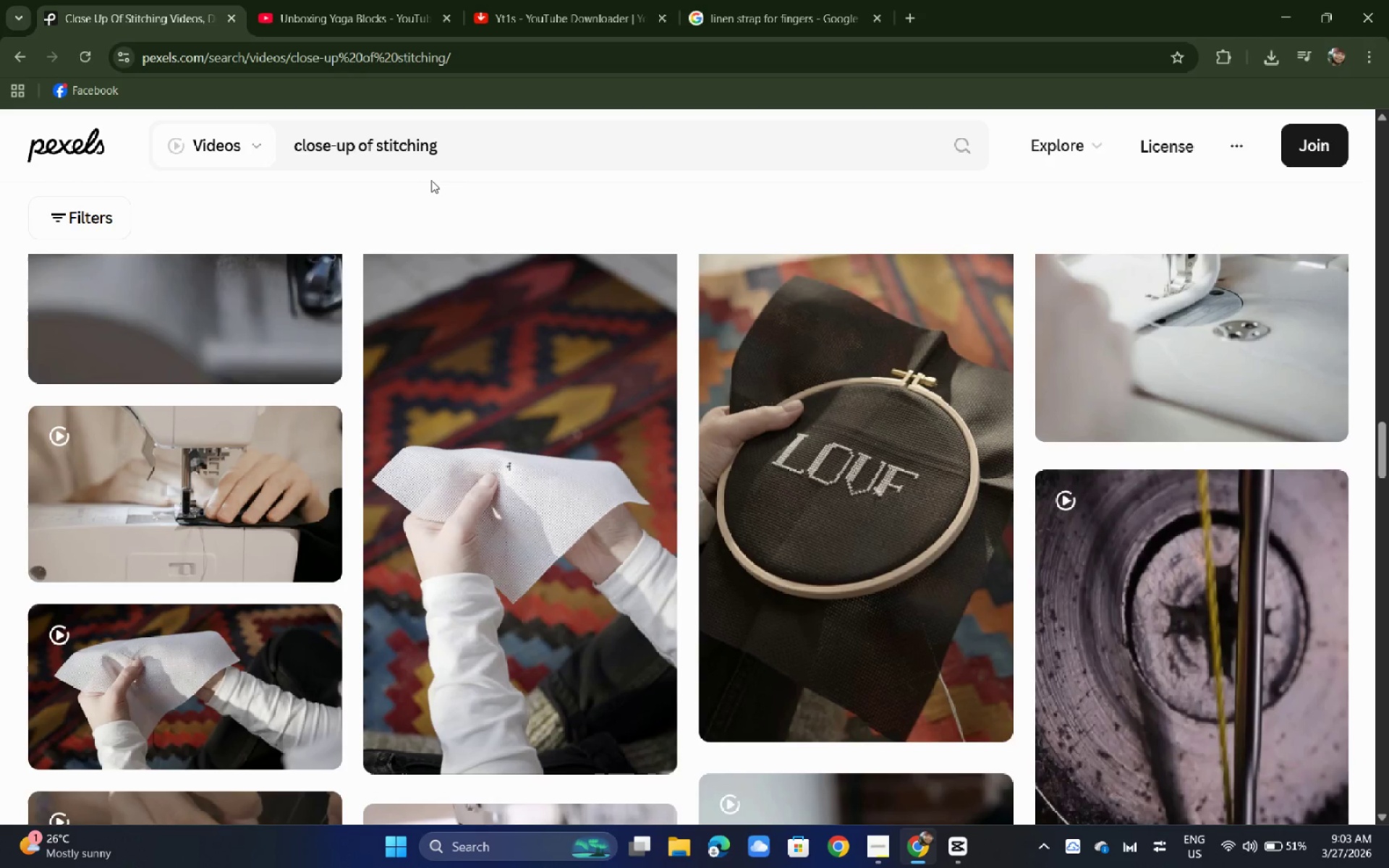 
scroll: coordinate [430, 179], scroll_direction: down, amount: 4.0
 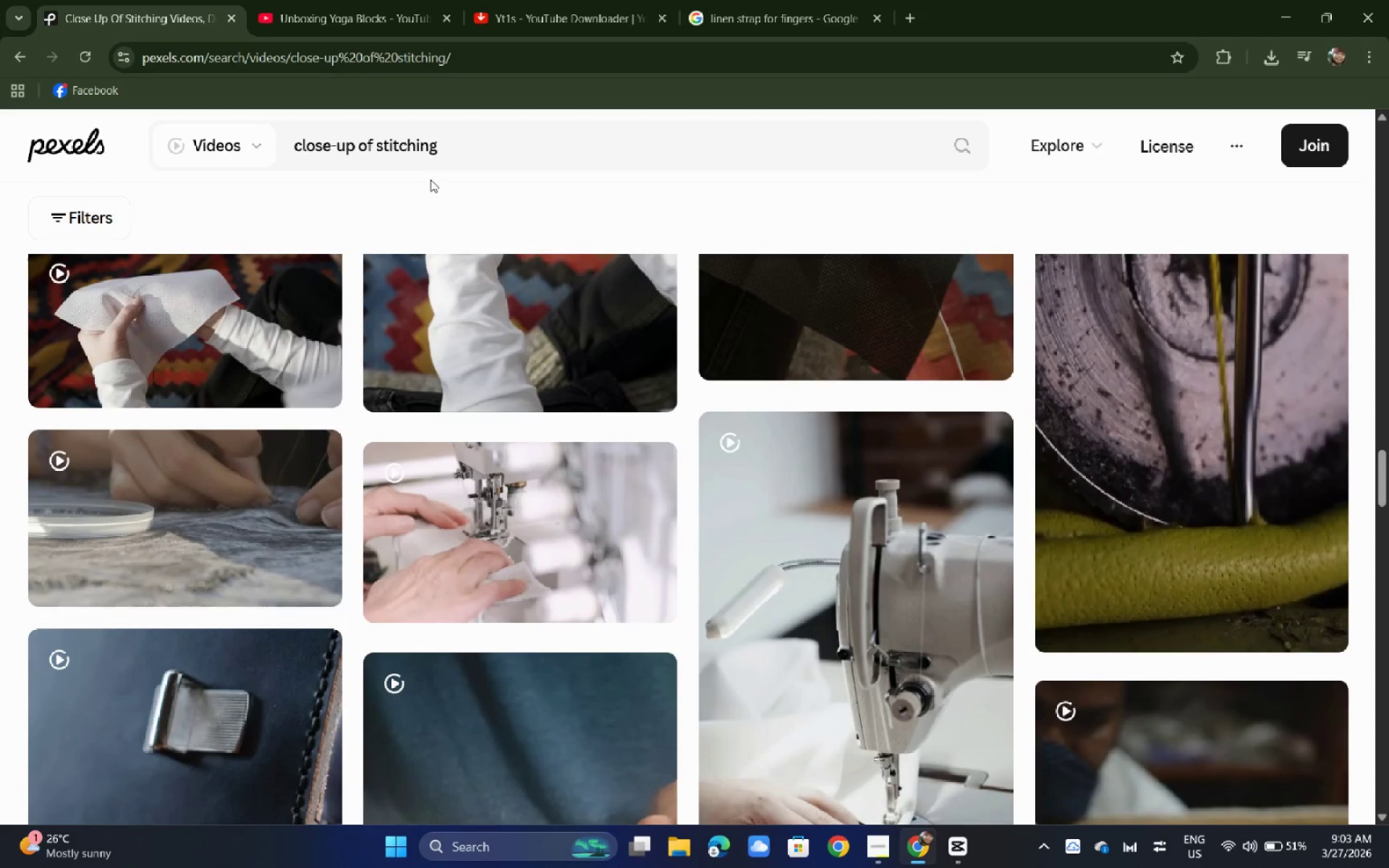 
wait(11.44)
 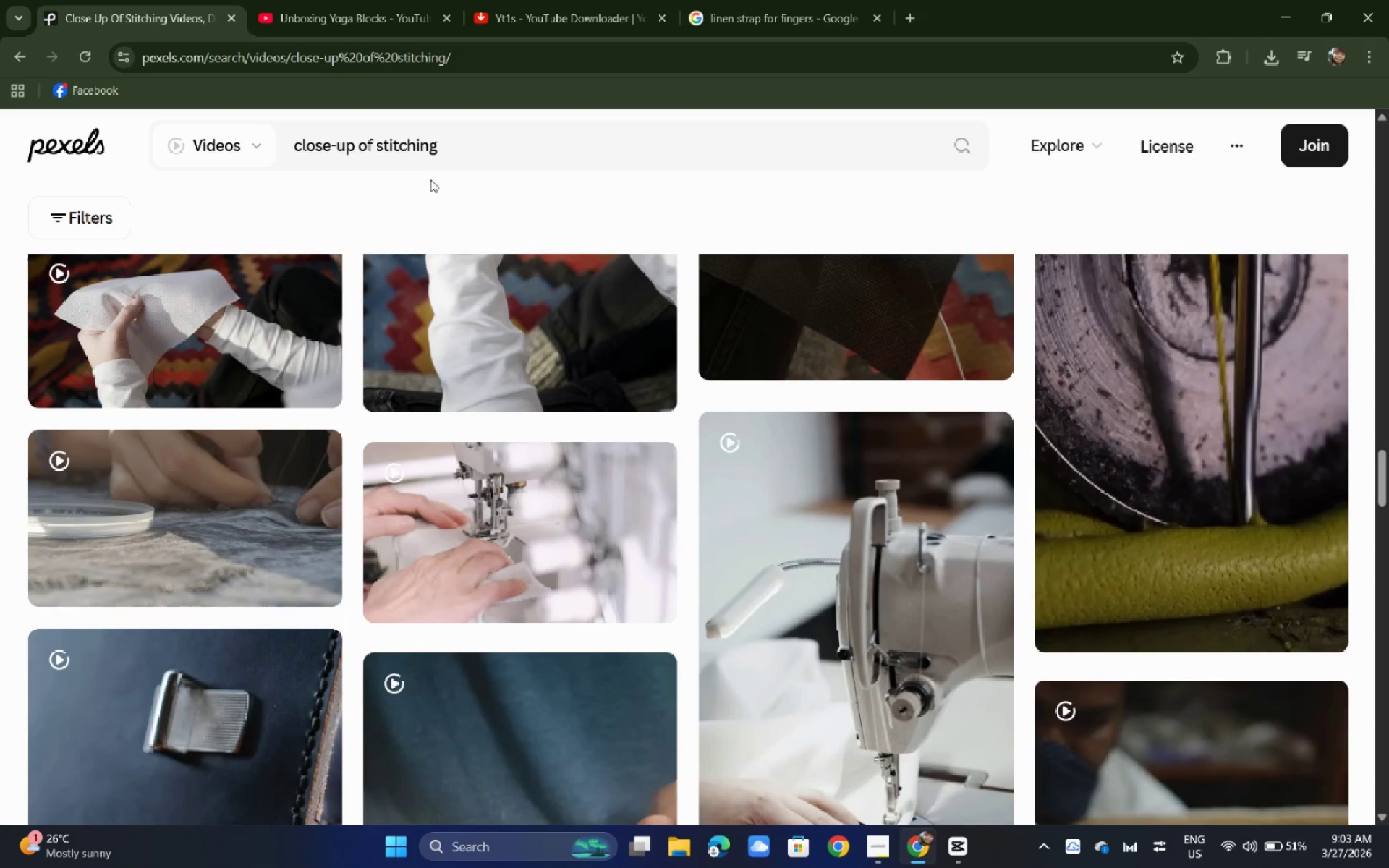 
scroll: coordinate [429, 177], scroll_direction: down, amount: 7.0
 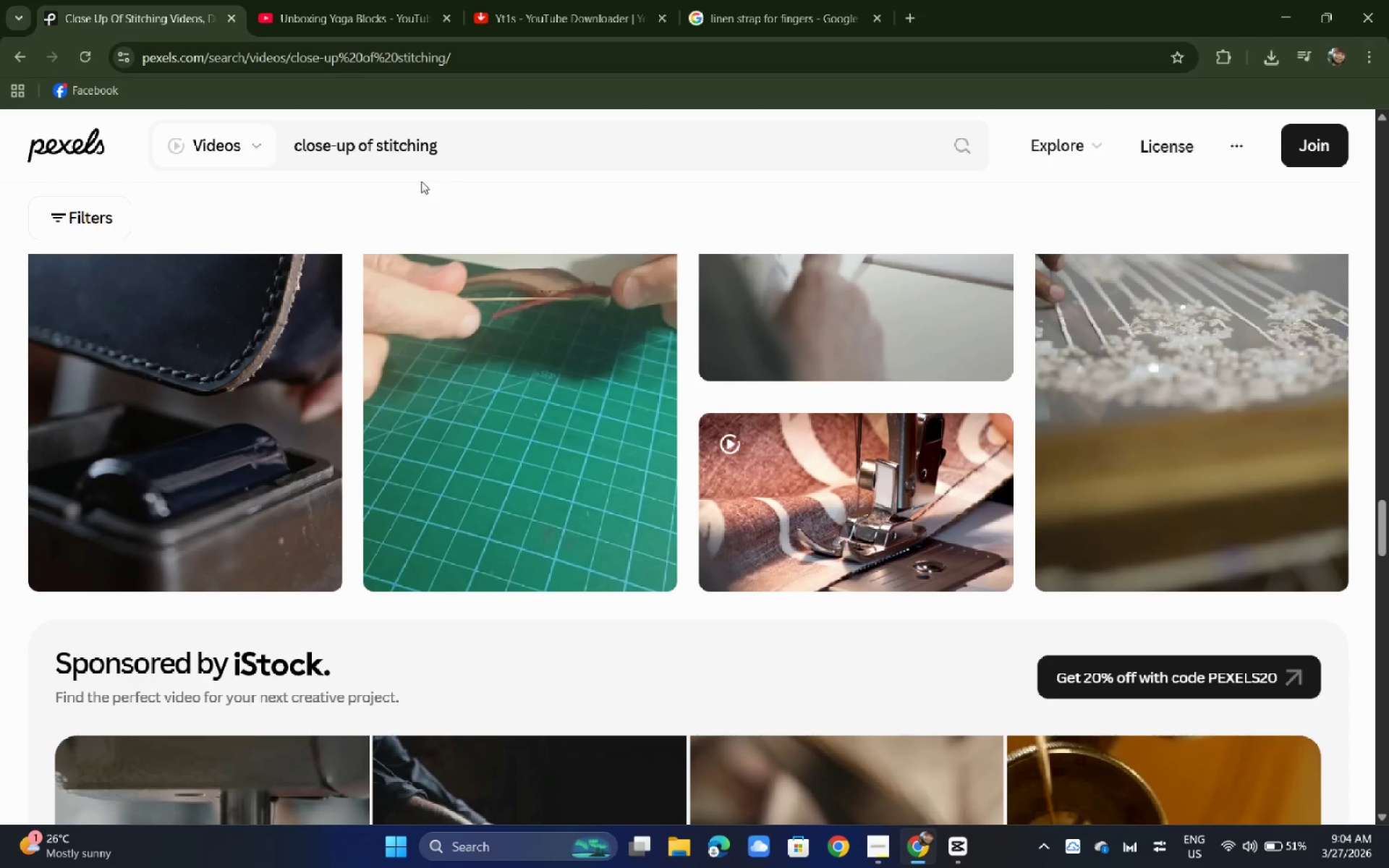 
wait(25.23)
 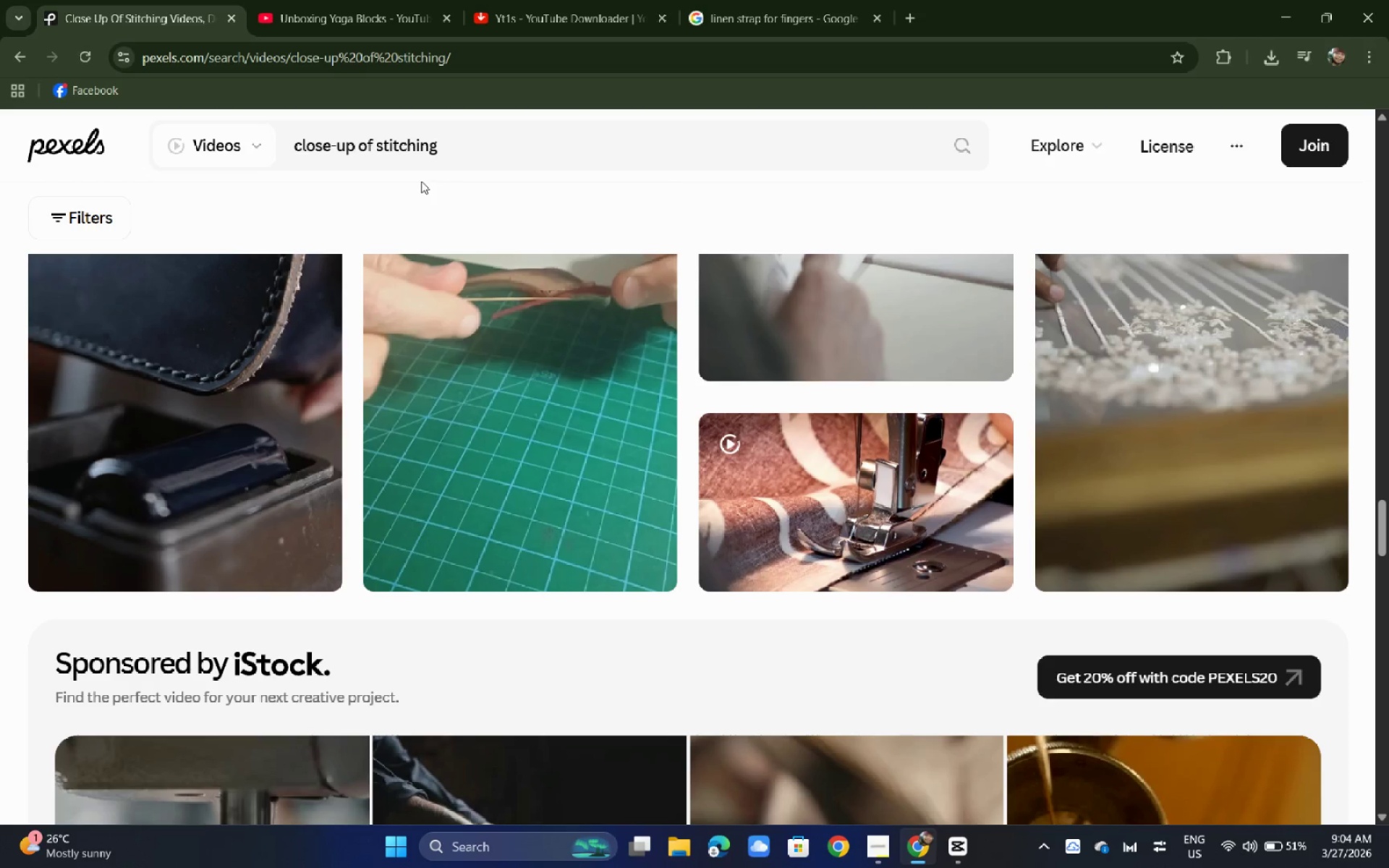 
scroll: coordinate [421, 174], scroll_direction: down, amount: 3.0
 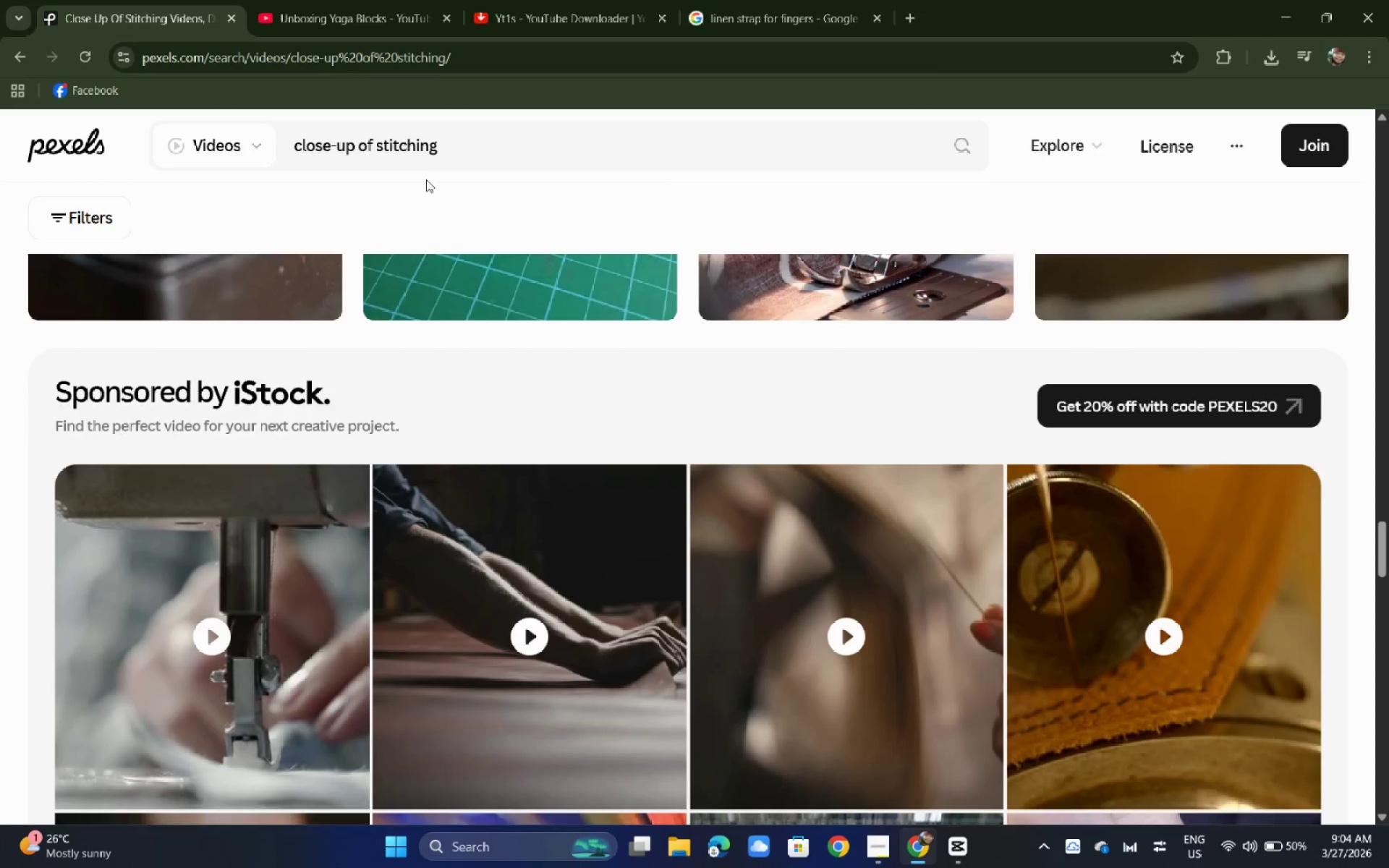 
key(Alt+AltLeft)
 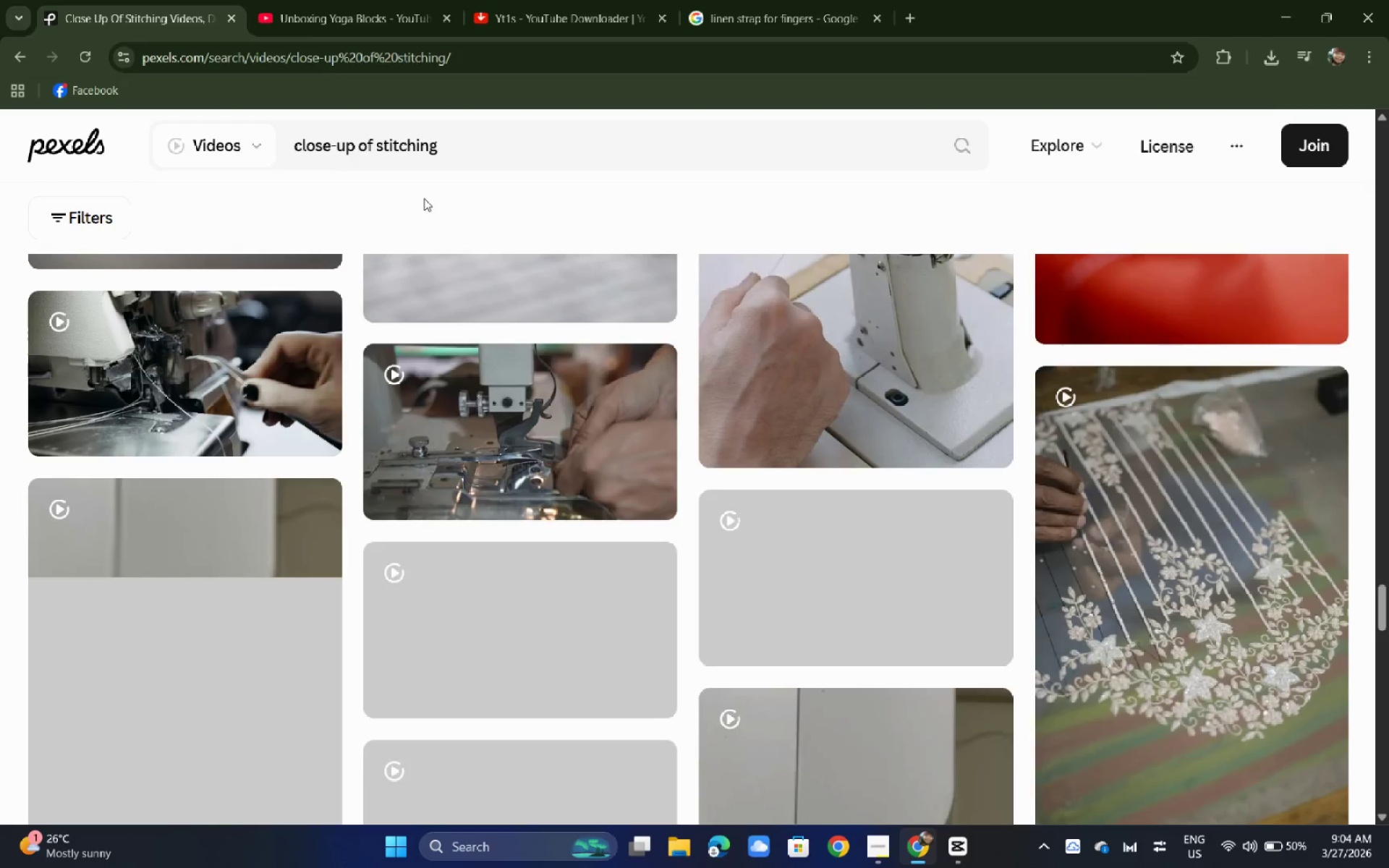 
key(Alt+Tab)
 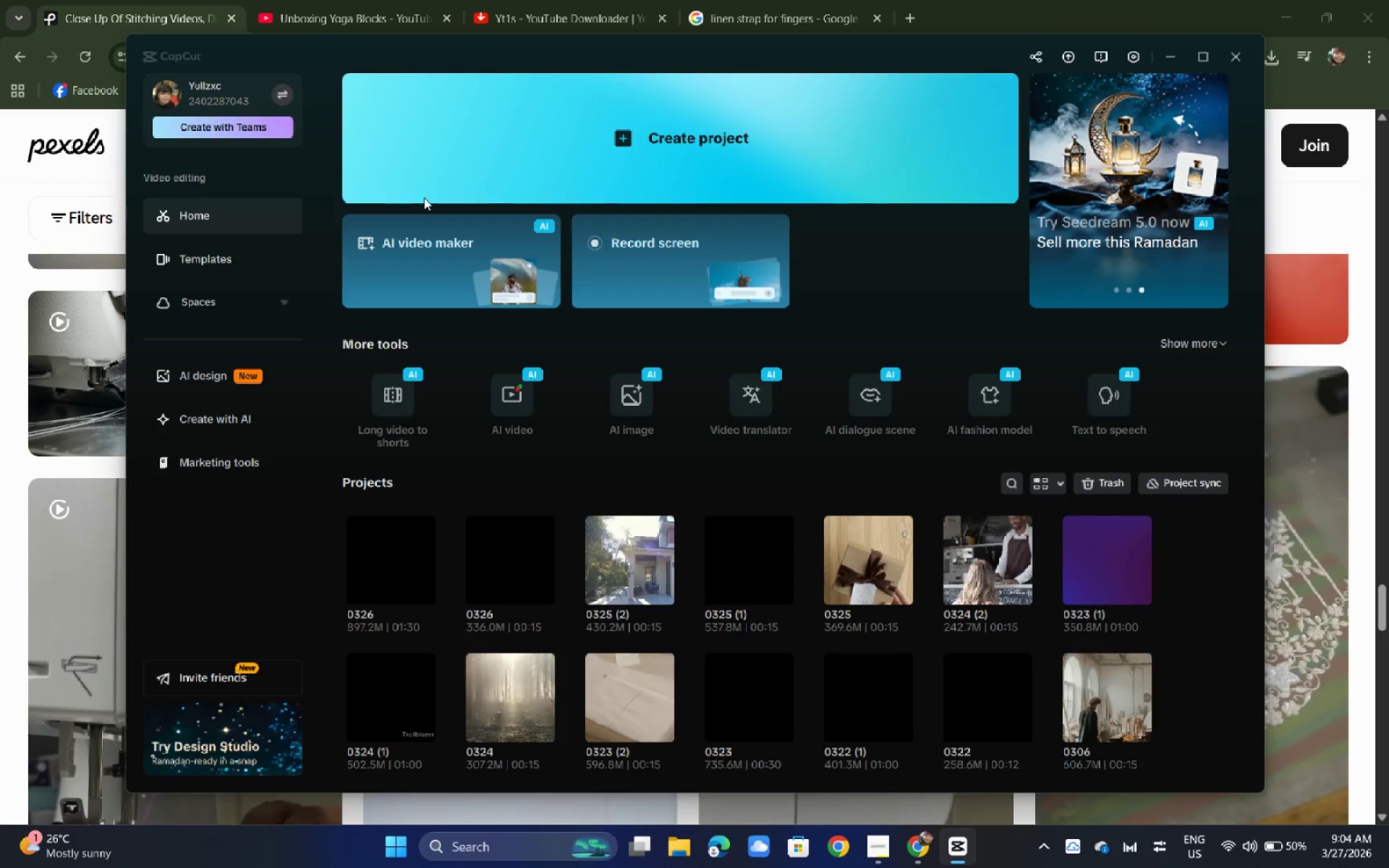 
scroll: coordinate [424, 198], scroll_direction: down, amount: 22.0
 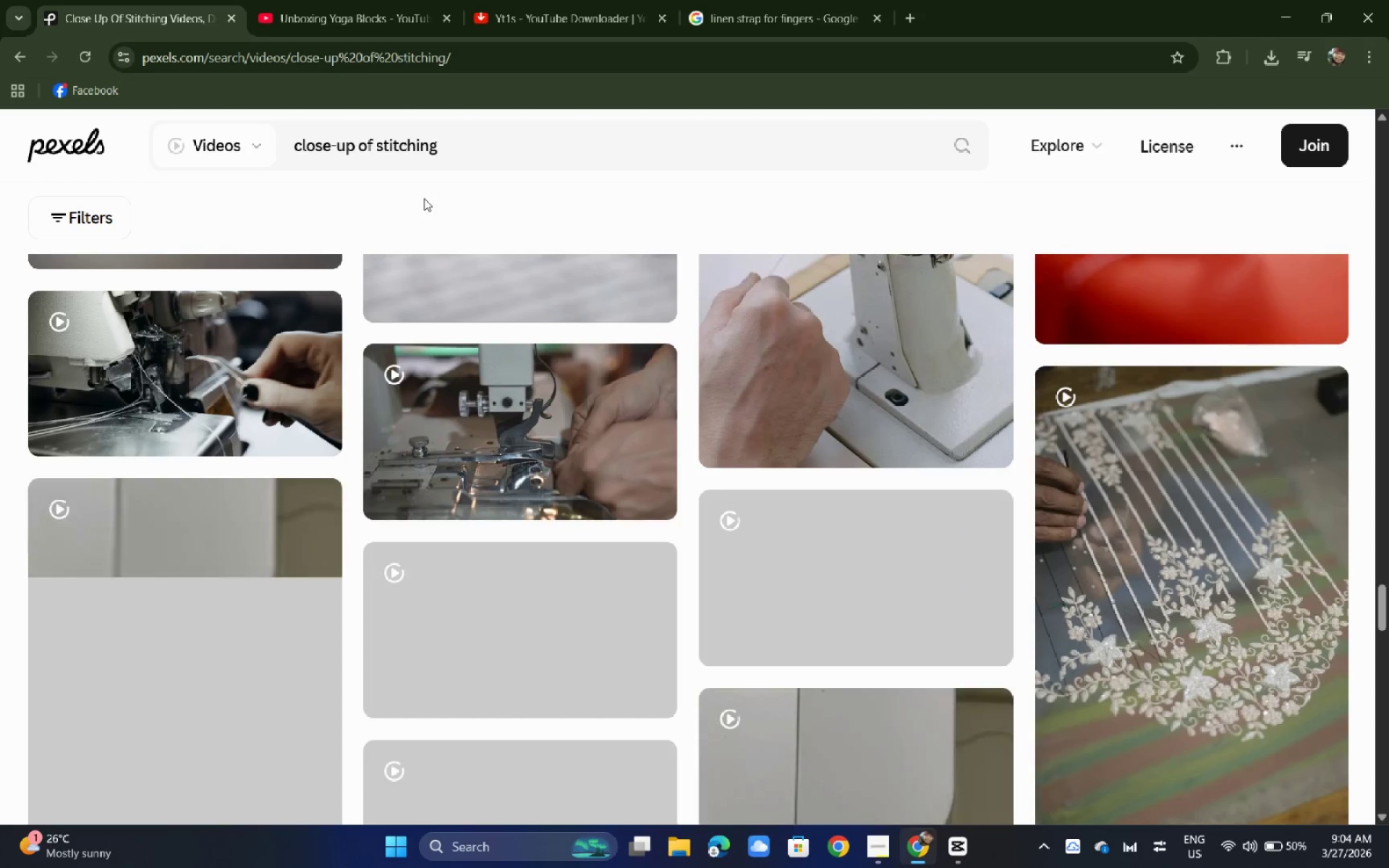 
key(Alt+AltLeft)
 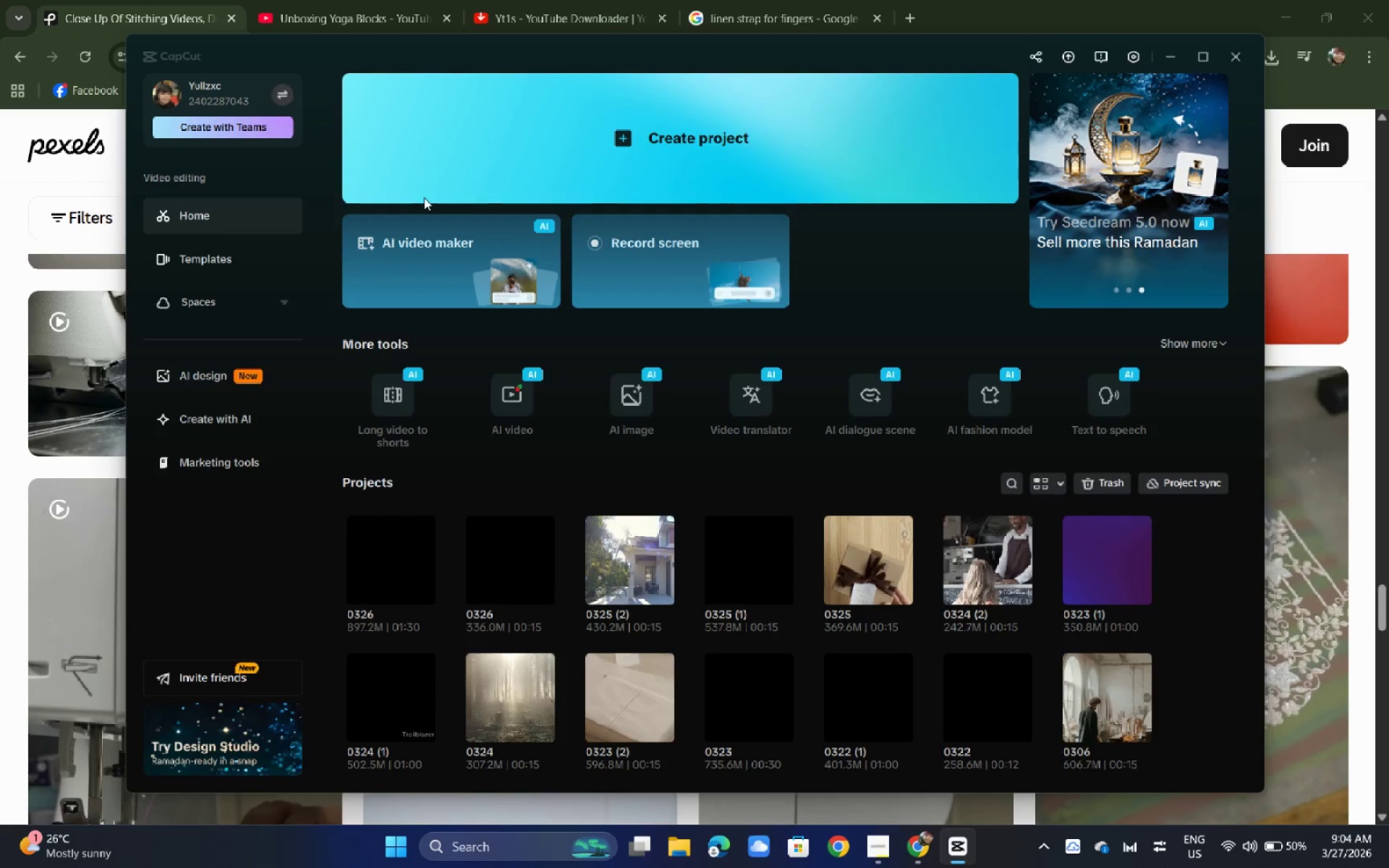 
key(Alt+Tab)
 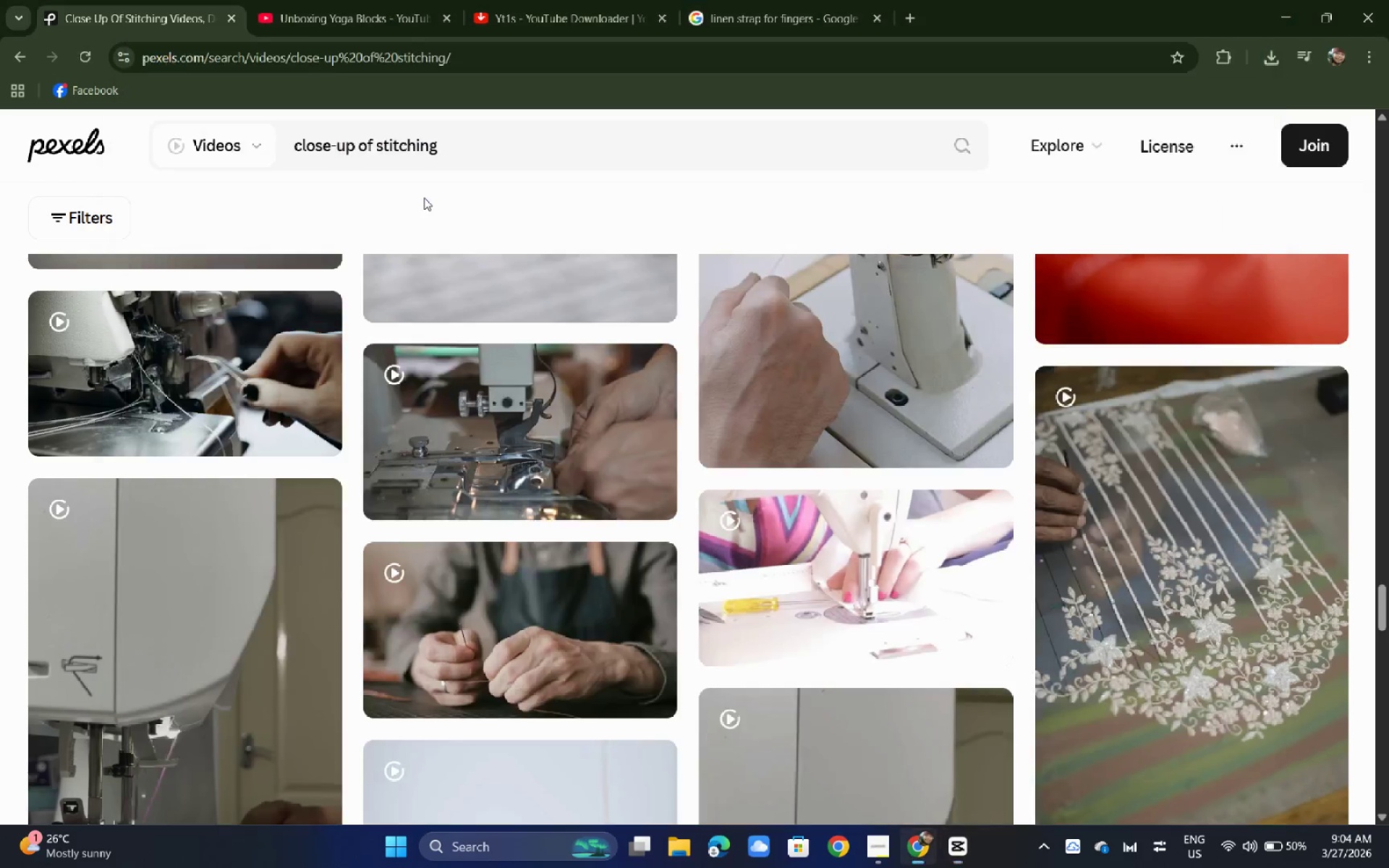 
key(Alt+AltLeft)
 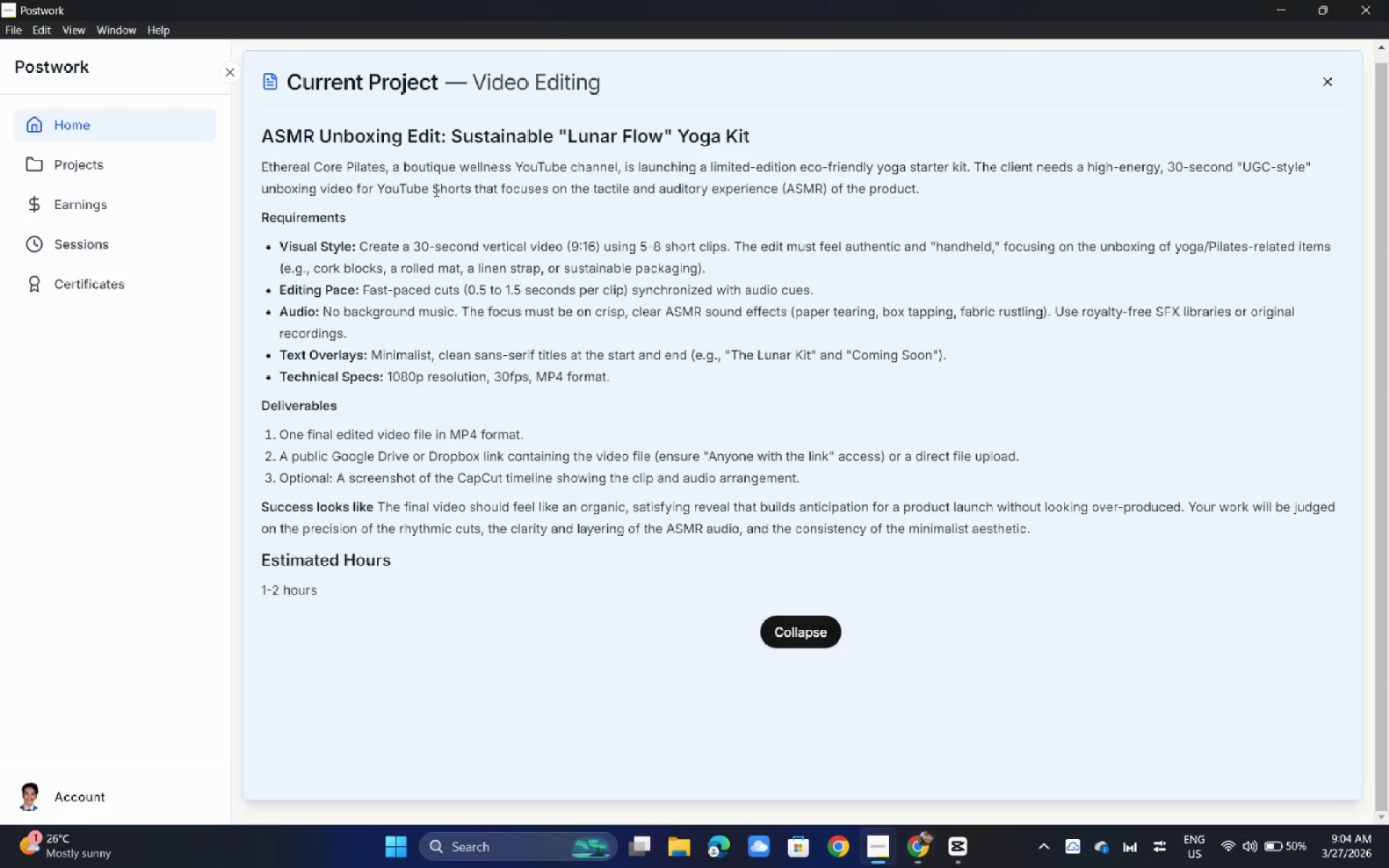 
key(Alt+Tab)
 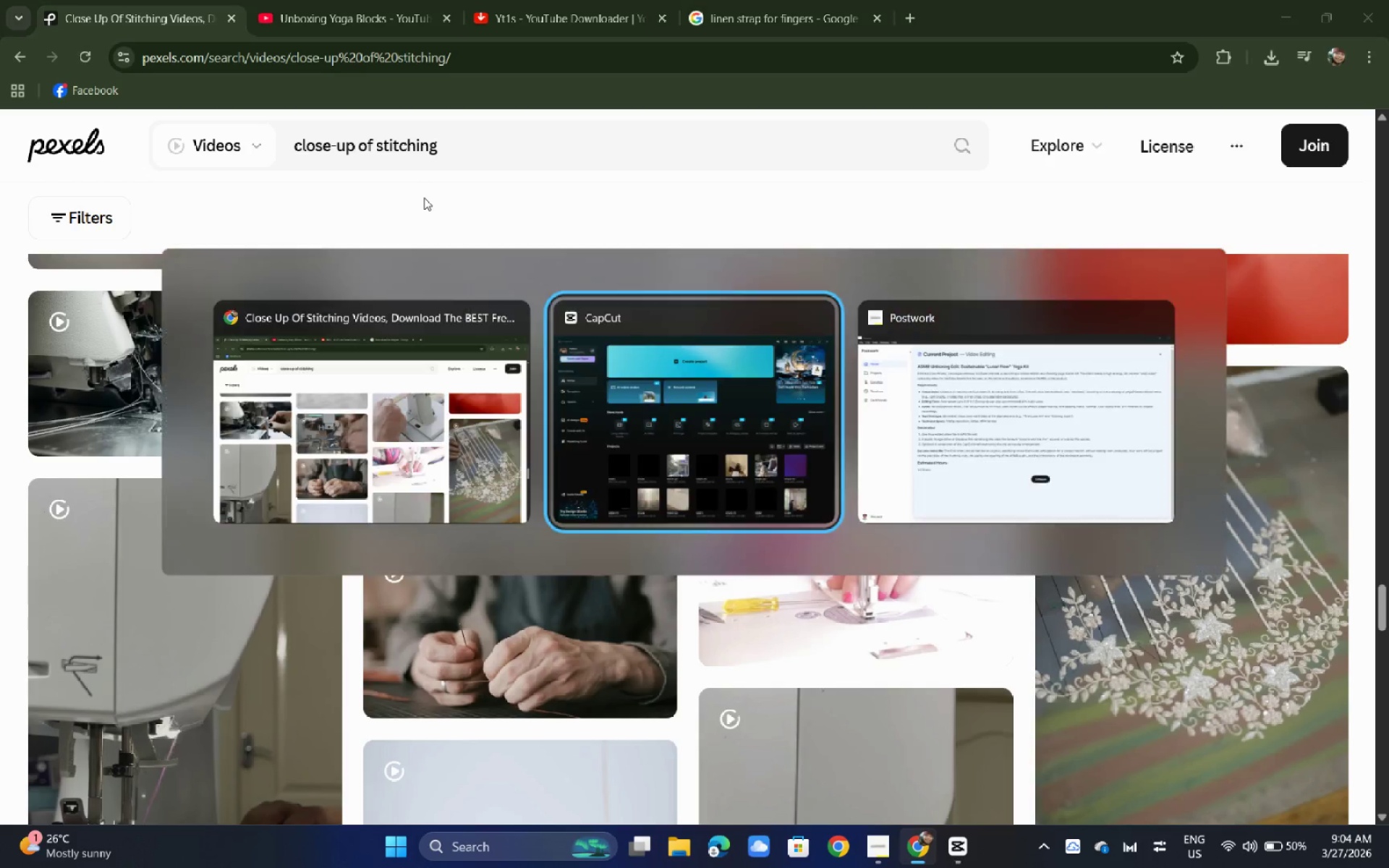 
key(Alt+Tab)